 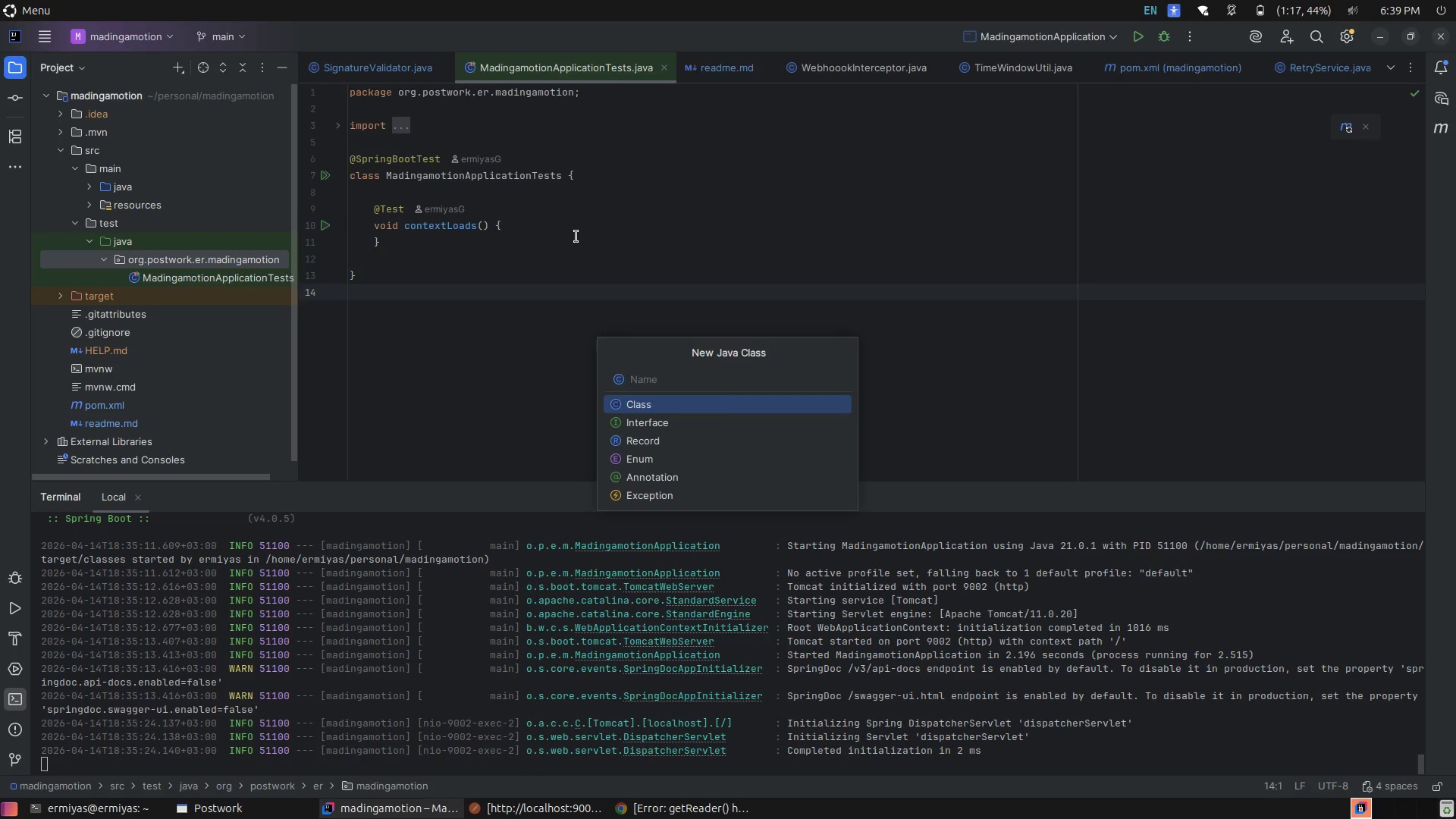 
type(XPServiceTest)
 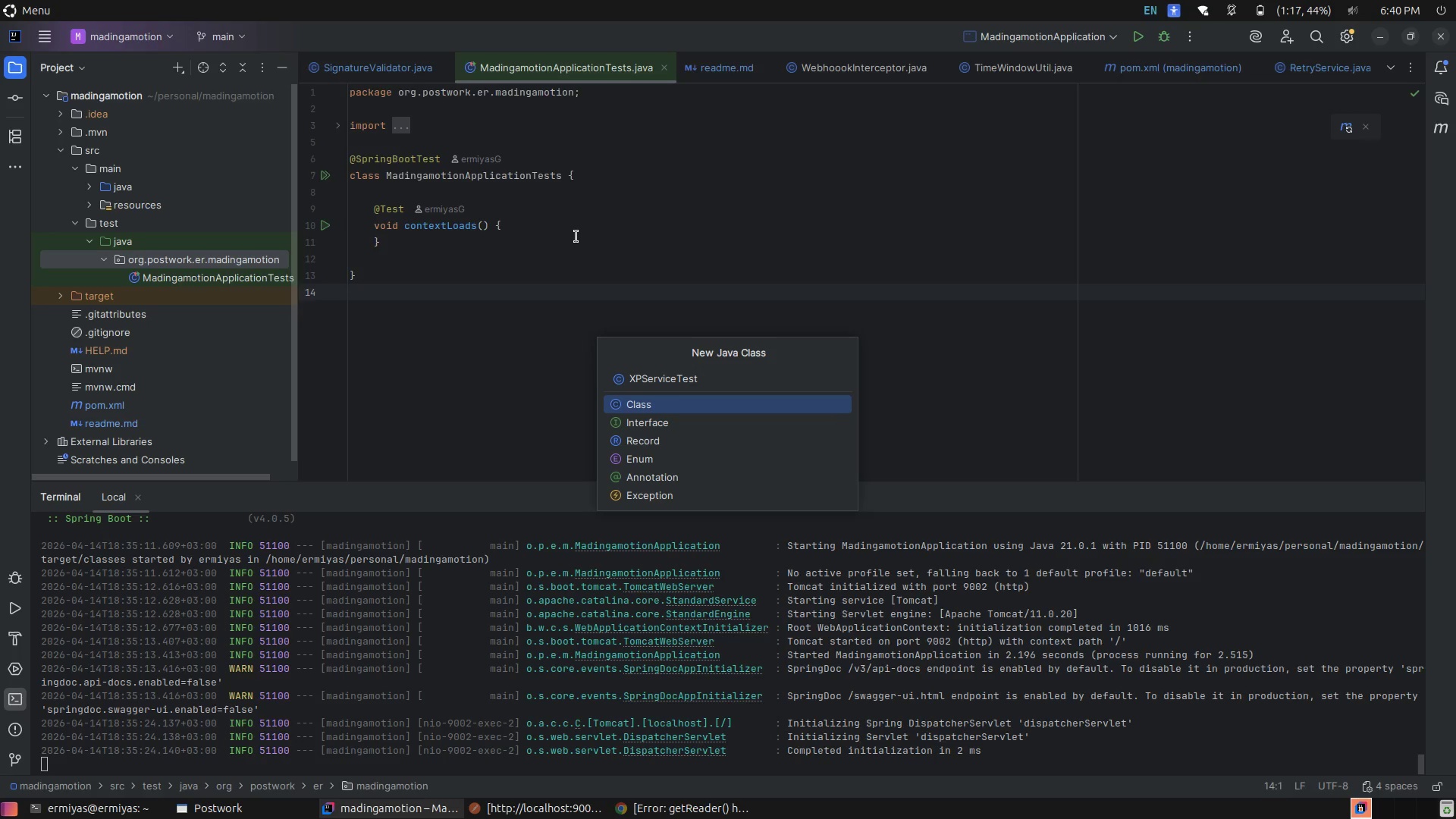 
wait(10.43)
 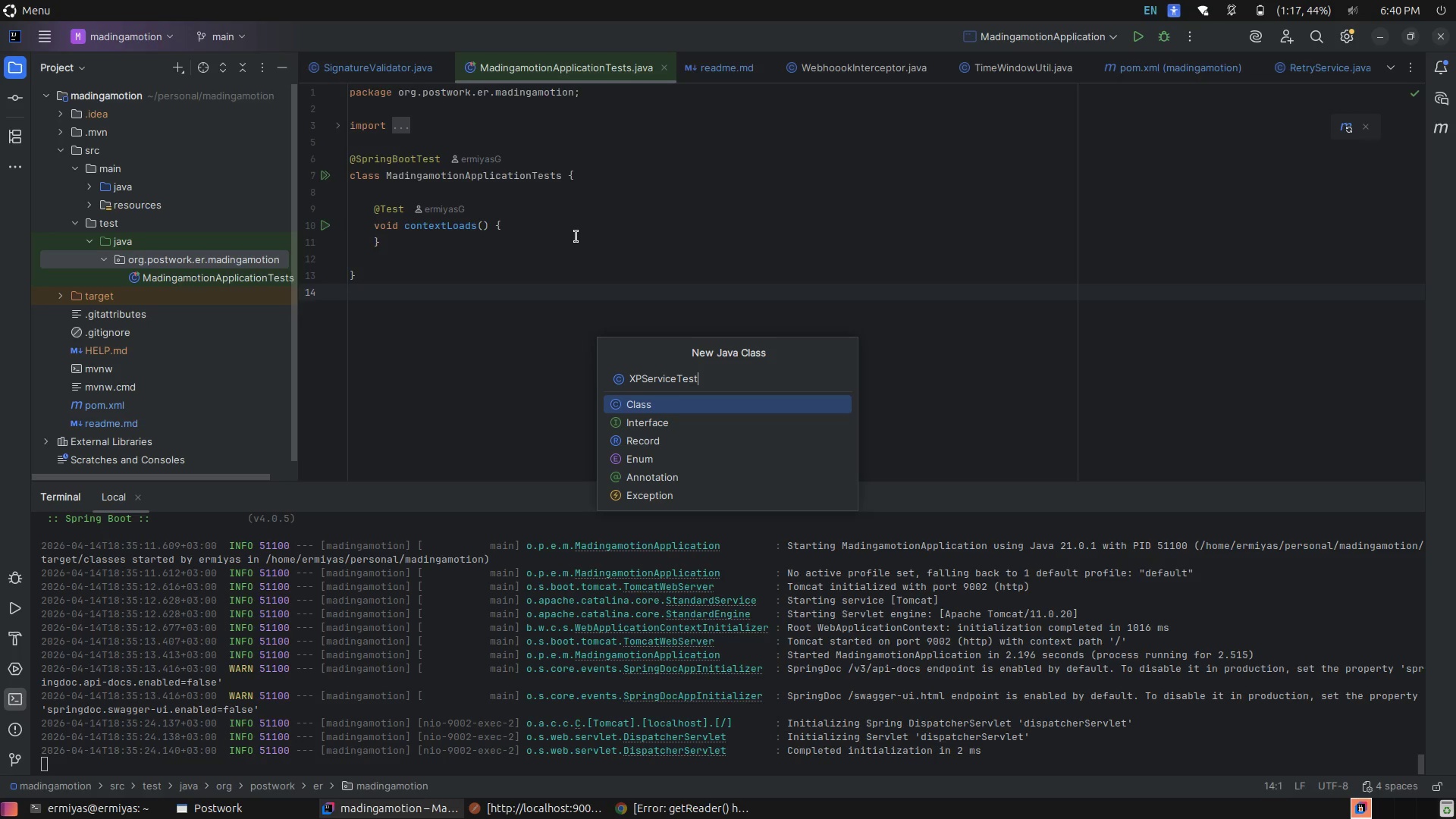 
key(Enter)
 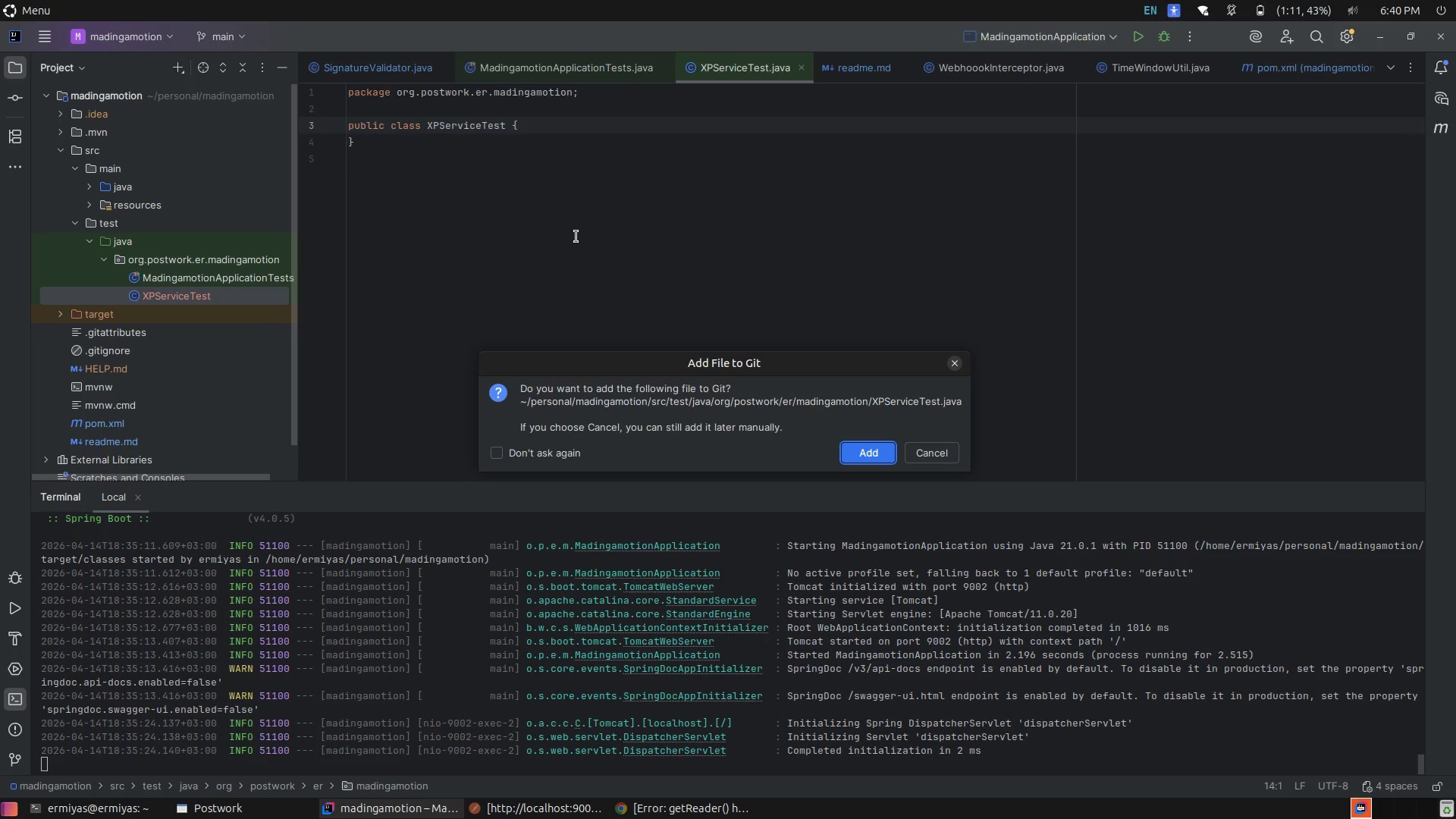 
wait(31.12)
 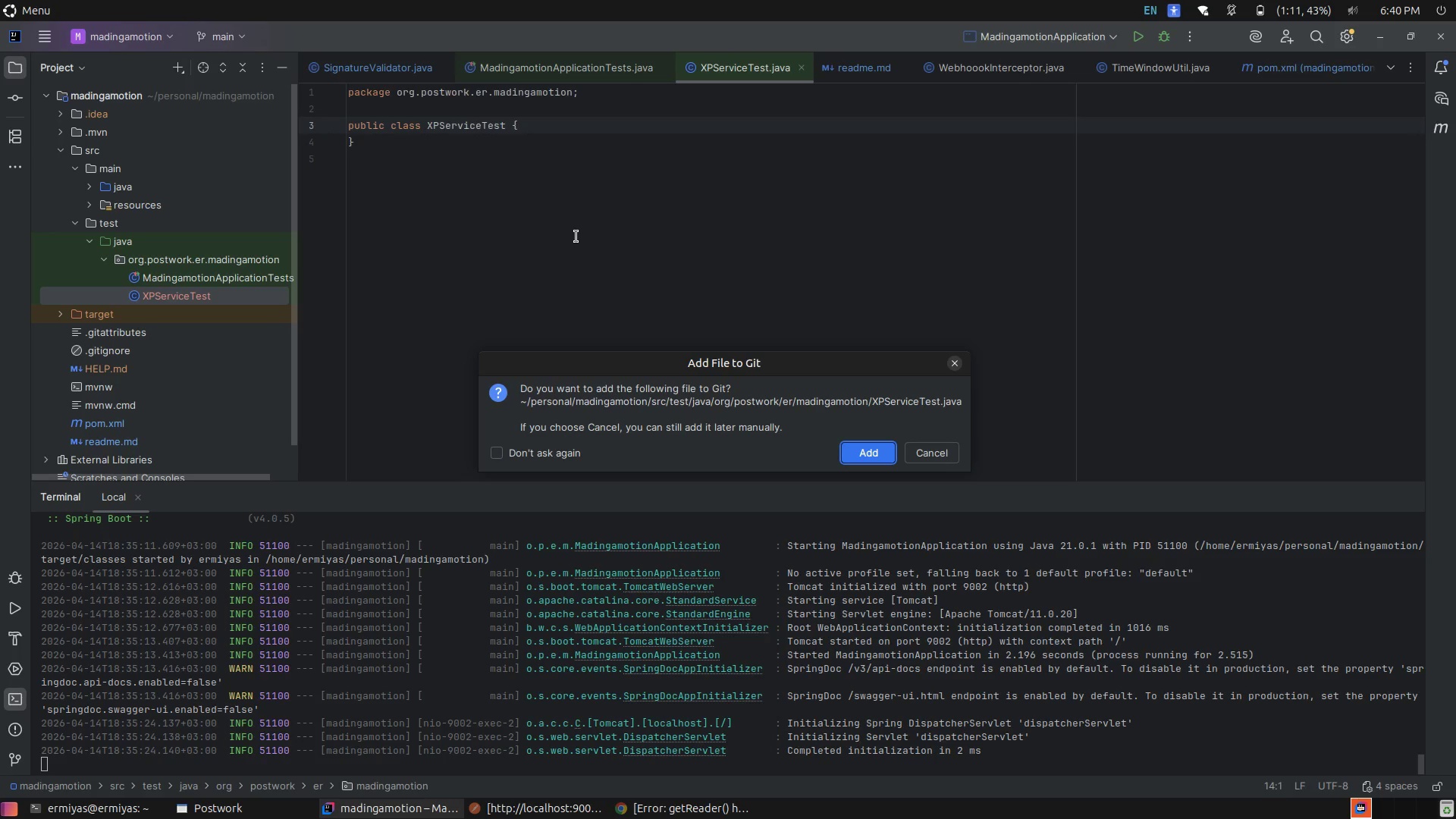 
left_click([923, 452])
 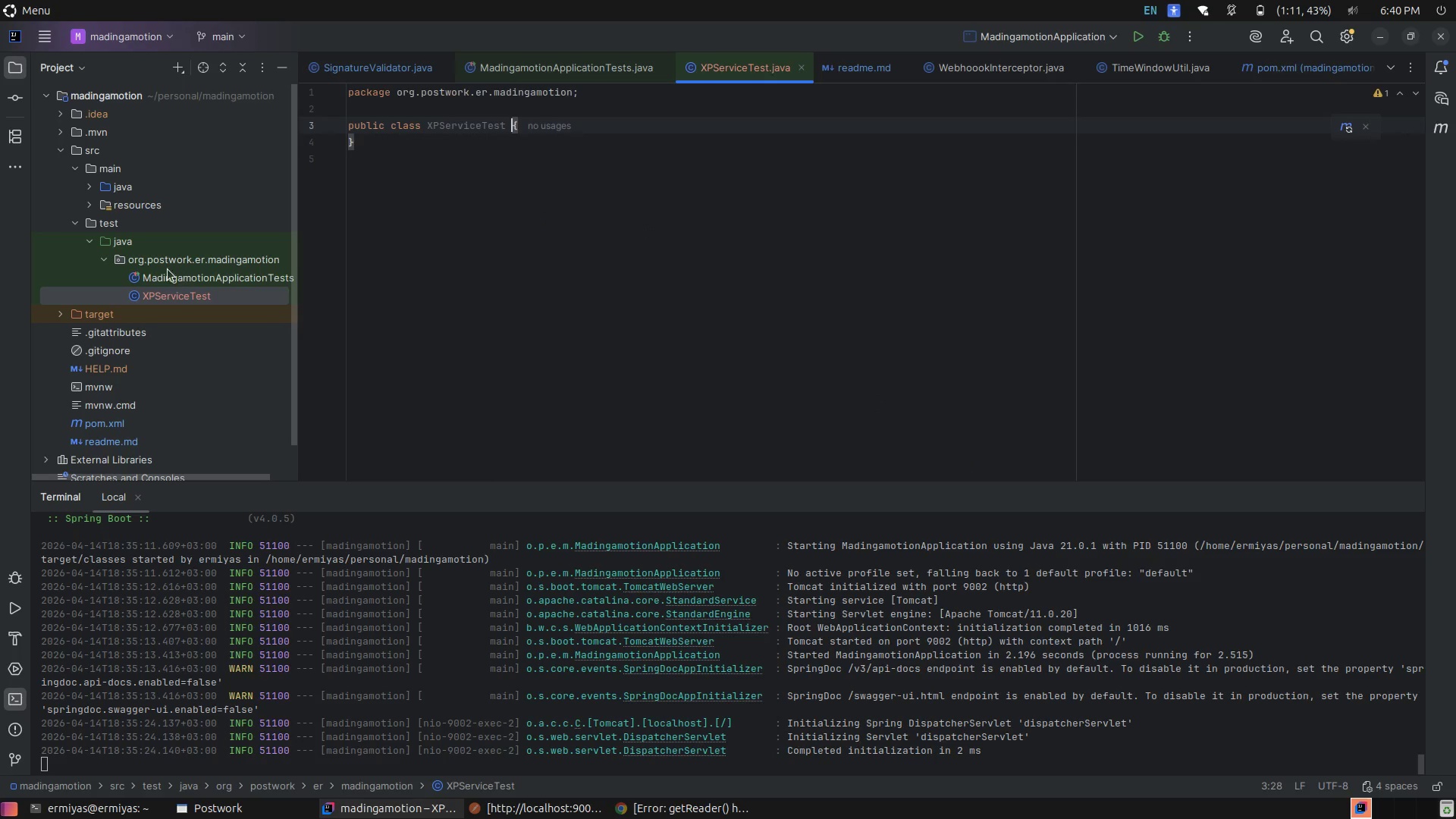 
left_click([152, 253])
 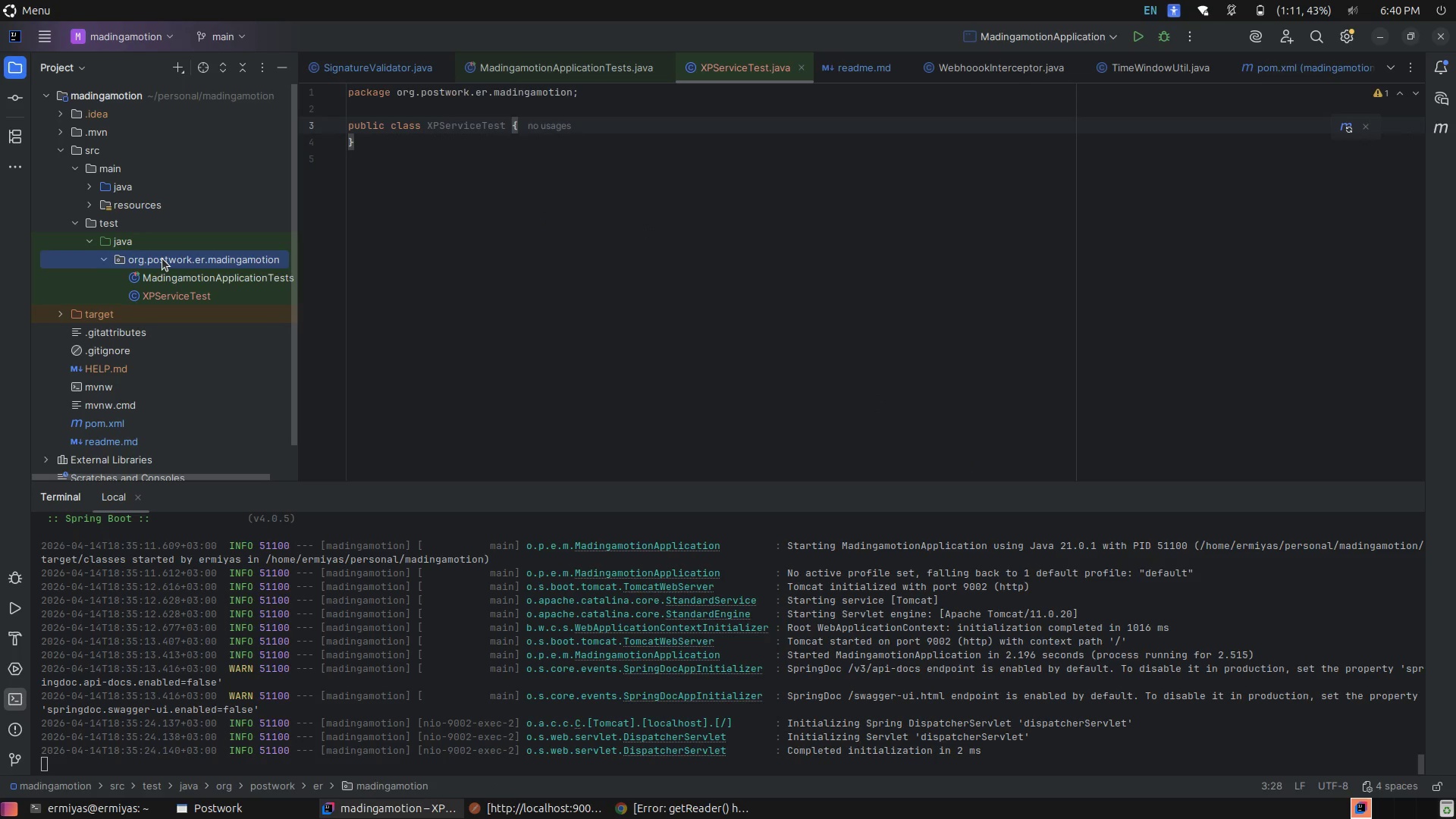 
right_click([162, 259])
 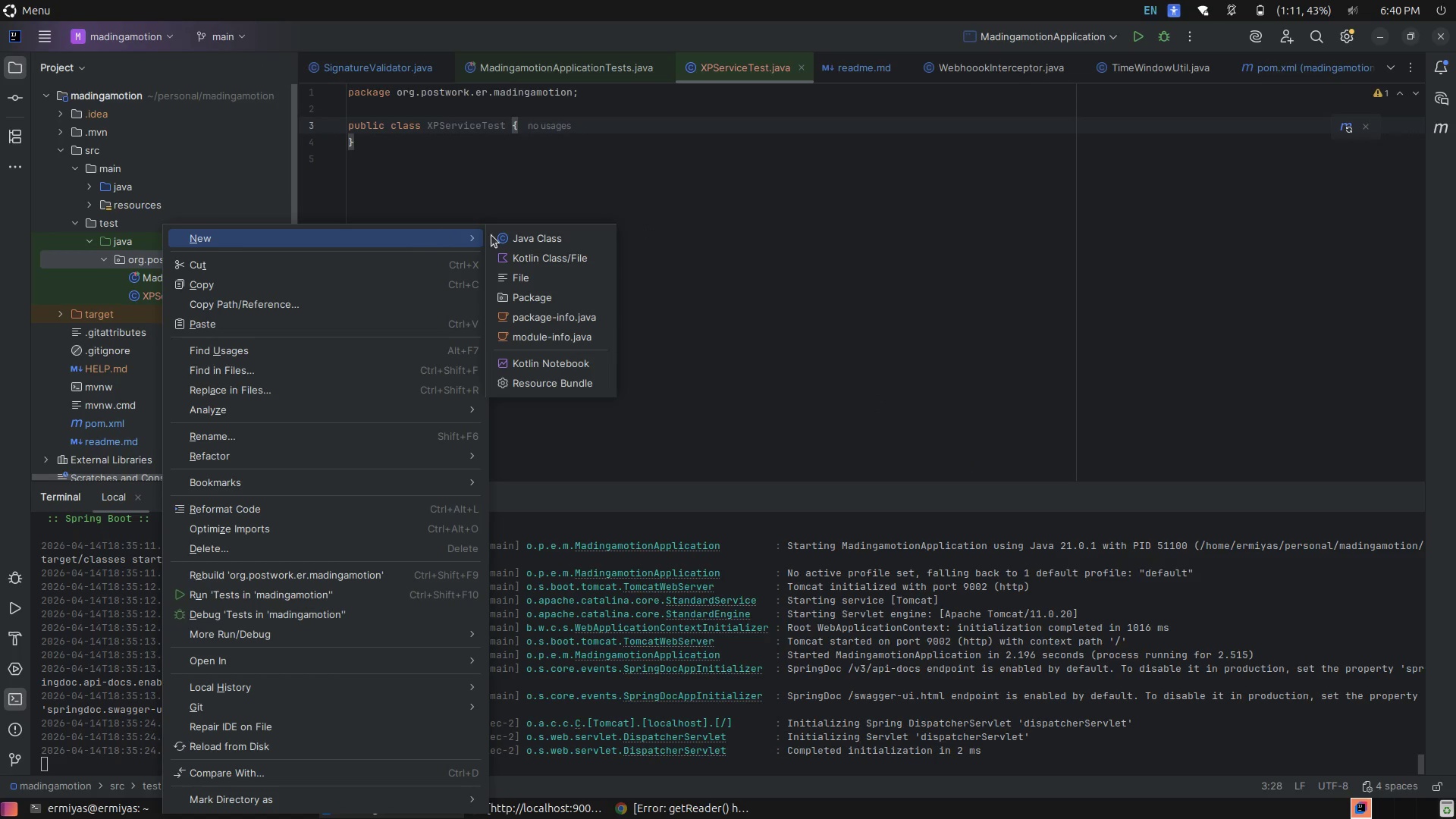 
left_click([538, 235])
 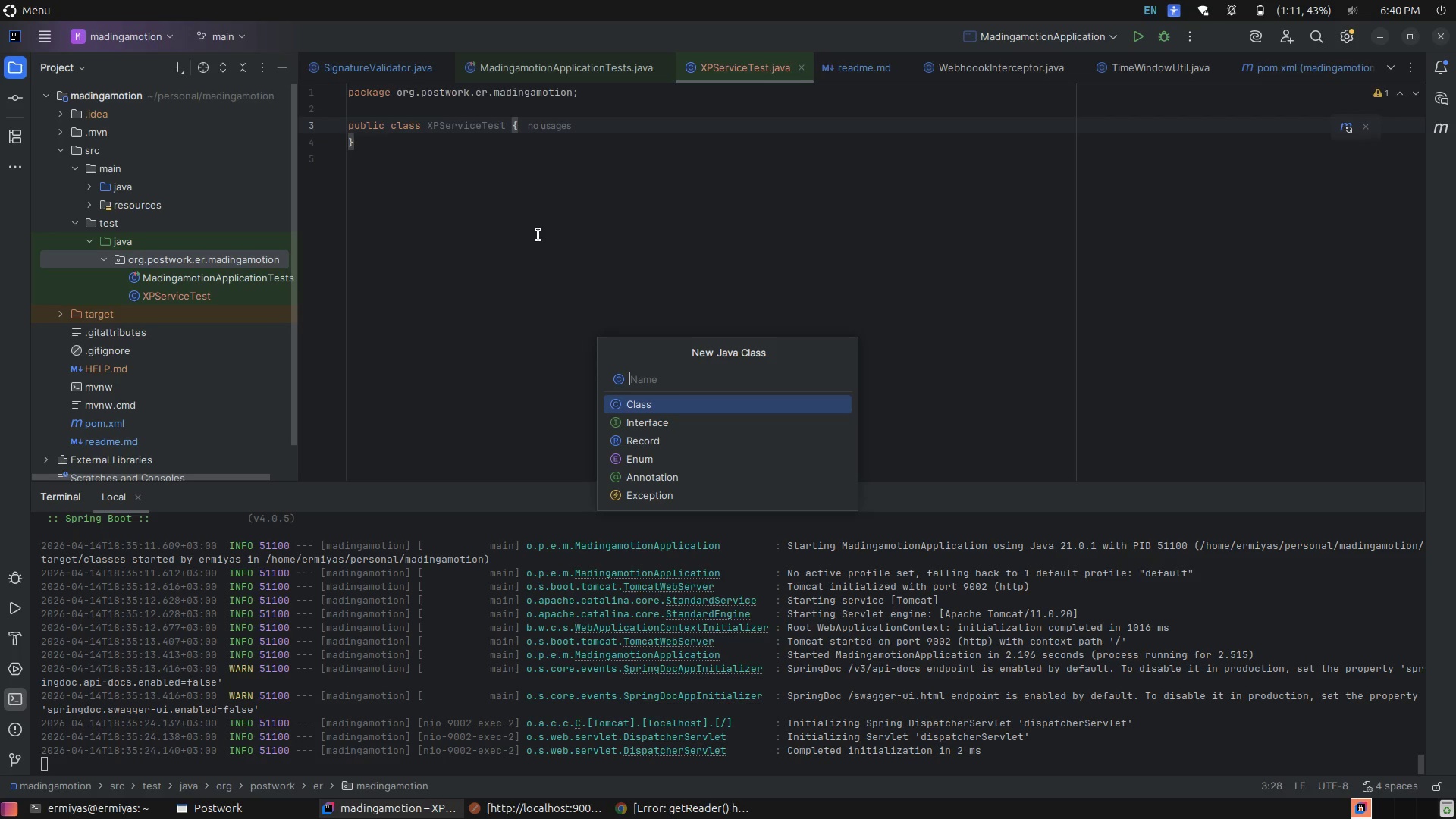 
wait(9.4)
 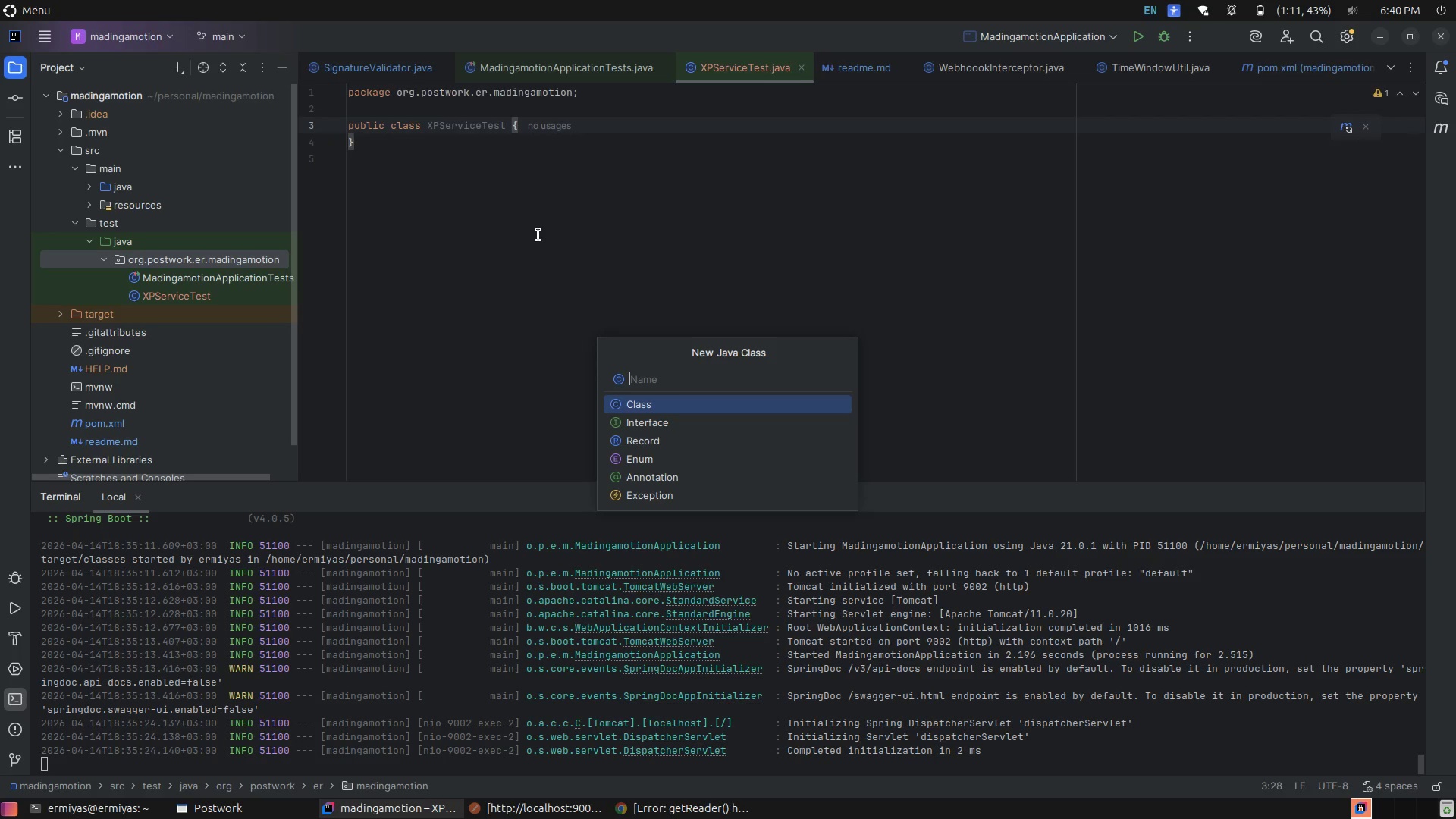 
type(Tra)
 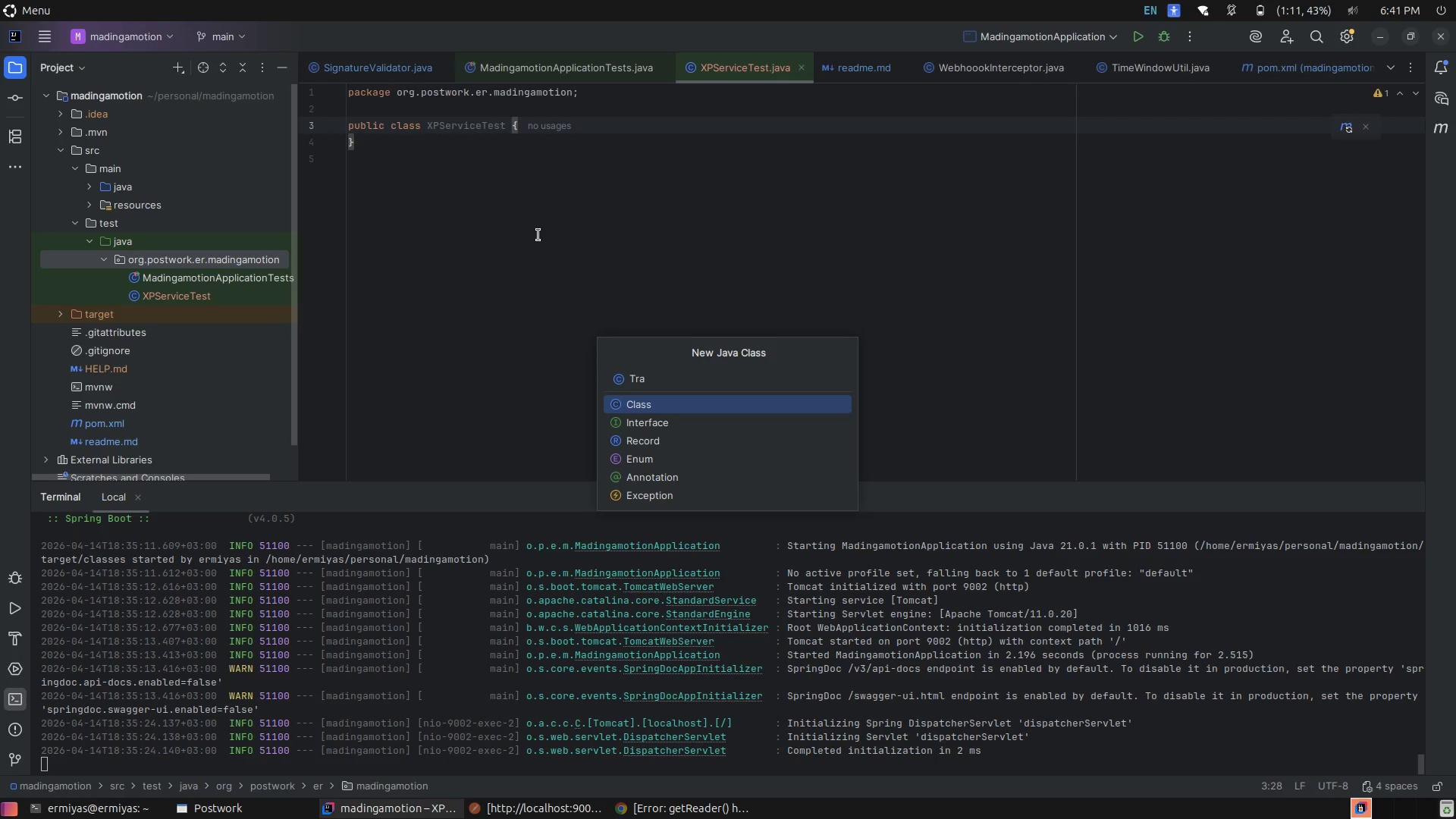 
type(nsformationTet)
 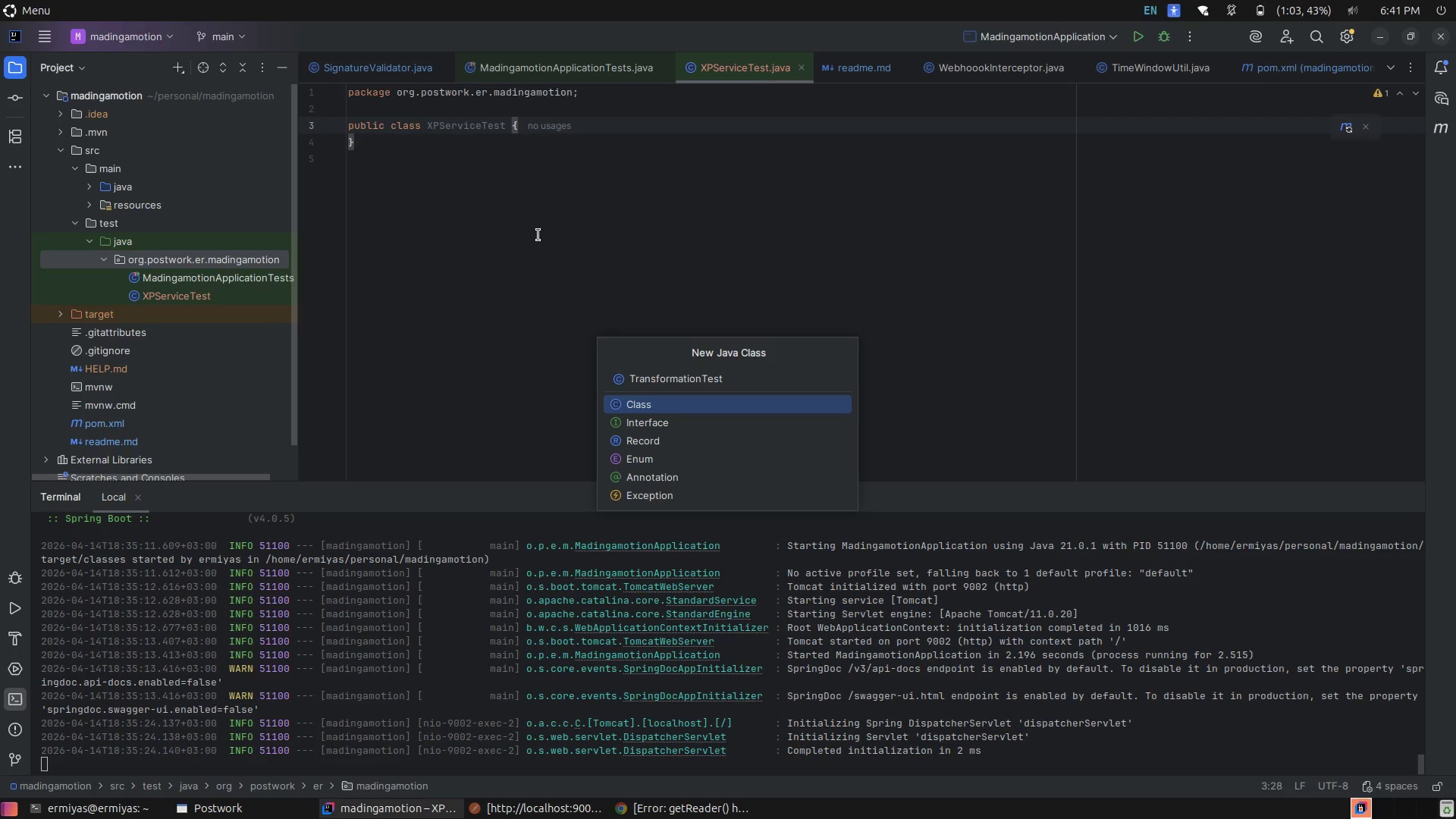 
 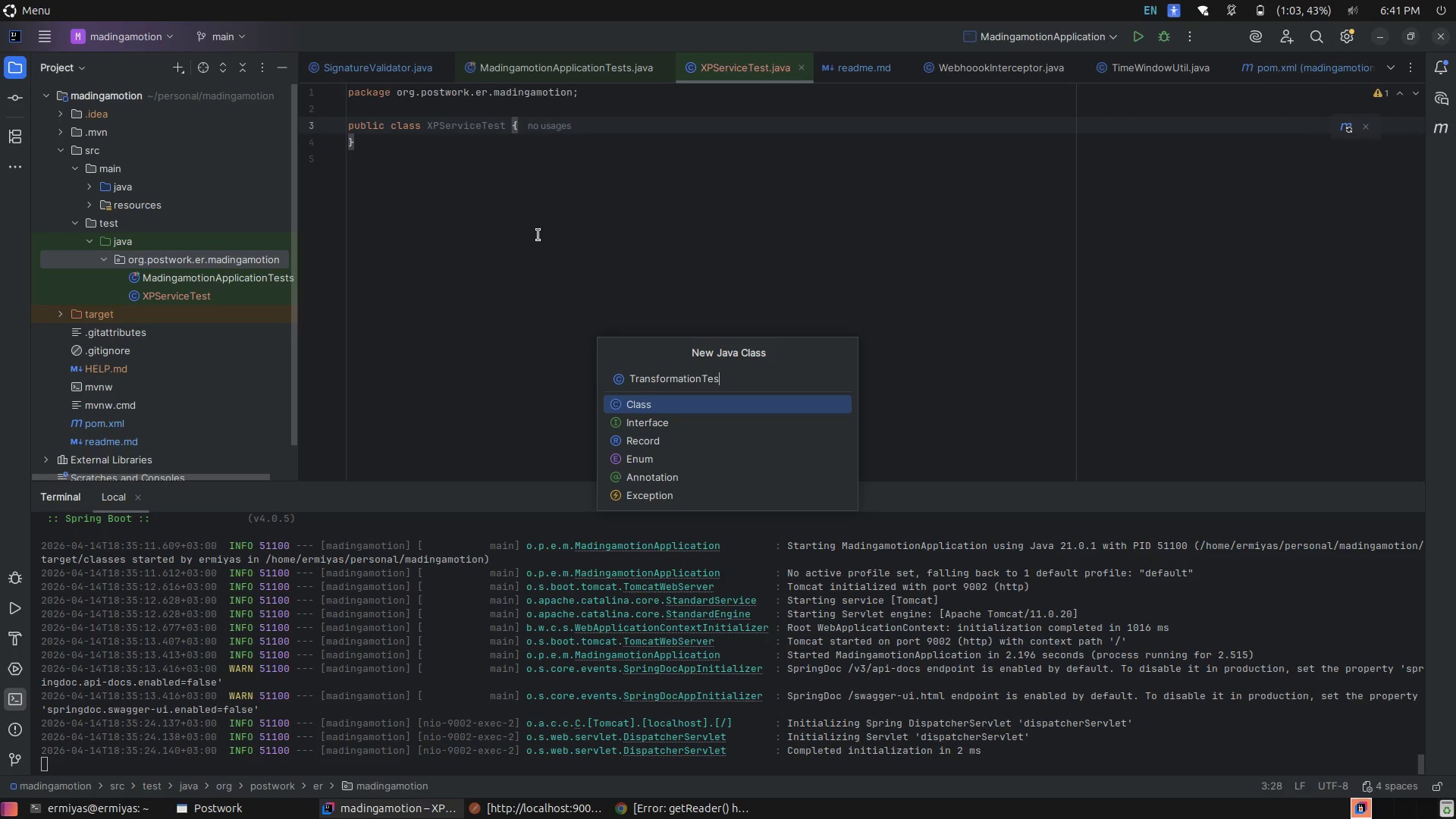 
hold_key(key=S, duration=0.42)
 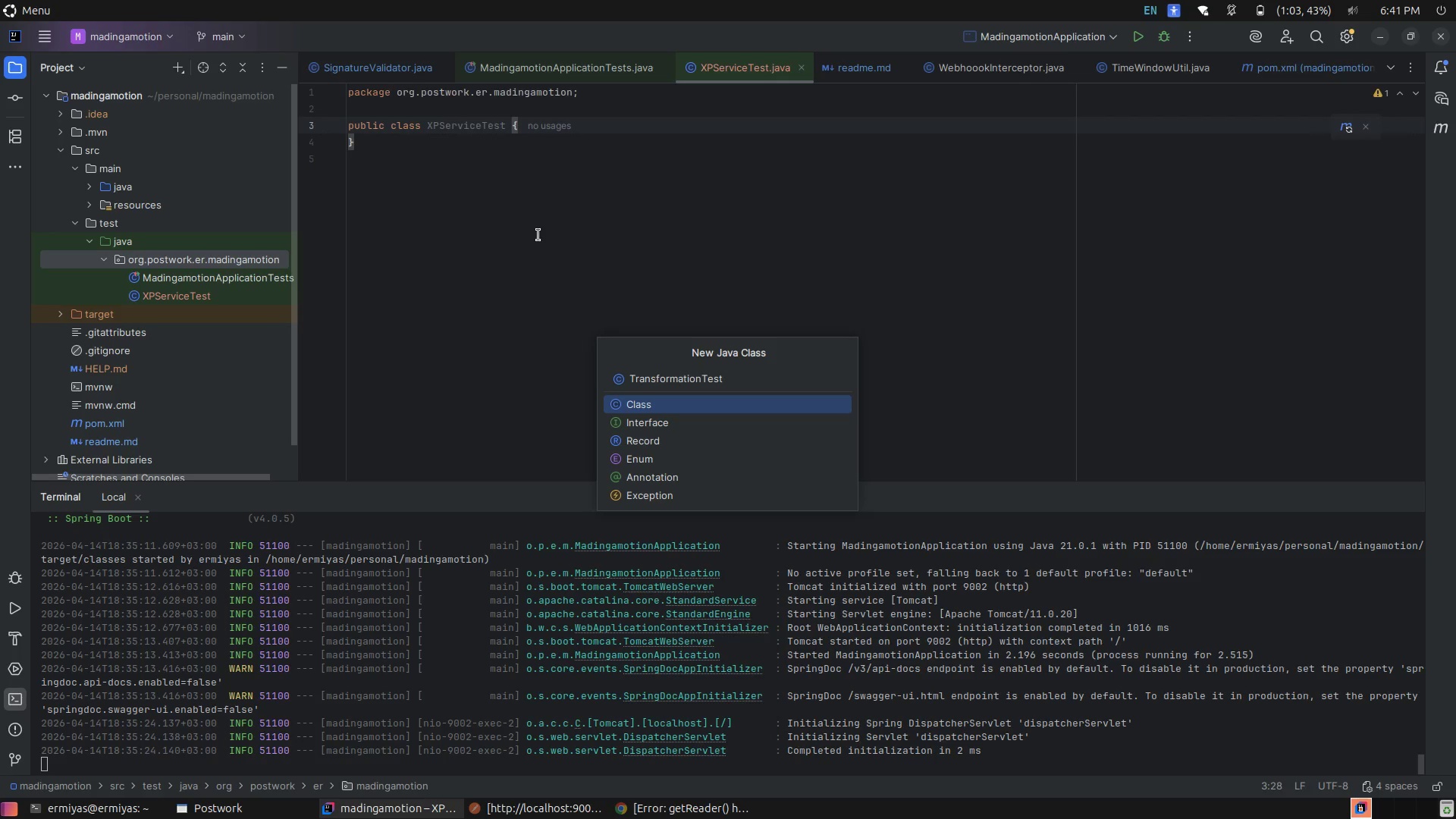 
wait(7.48)
 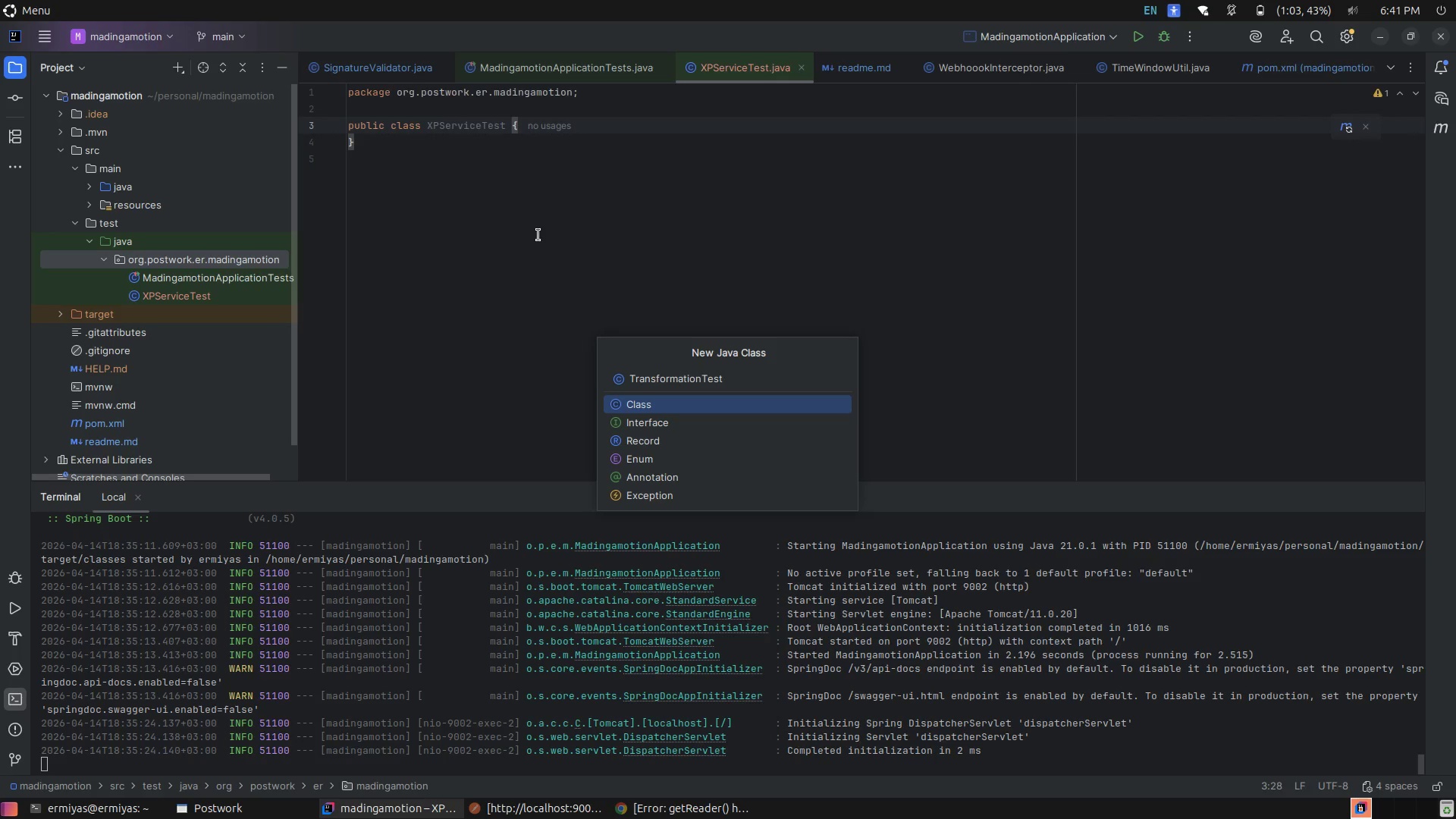 
key(Enter)
 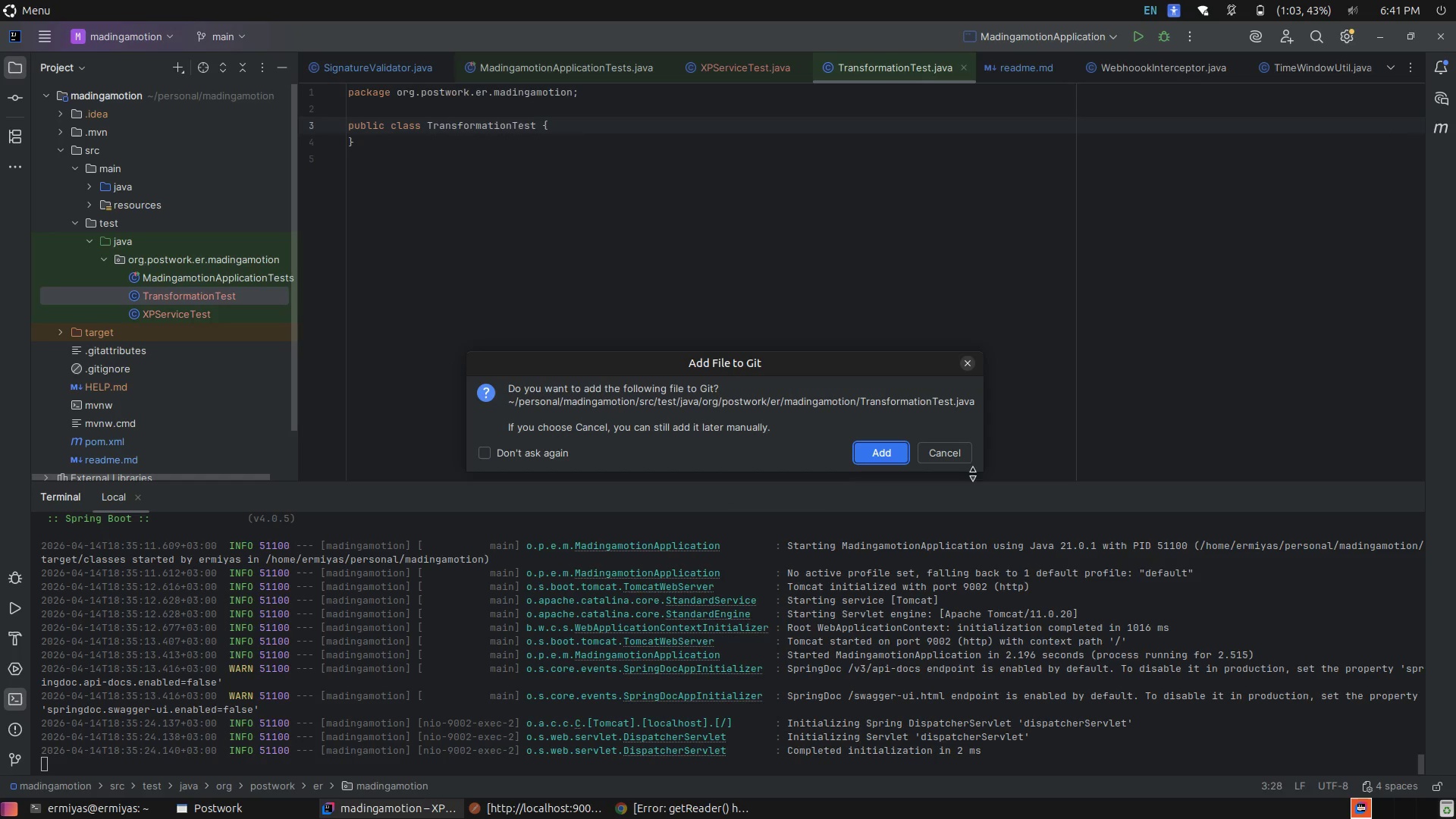 
left_click([960, 450])
 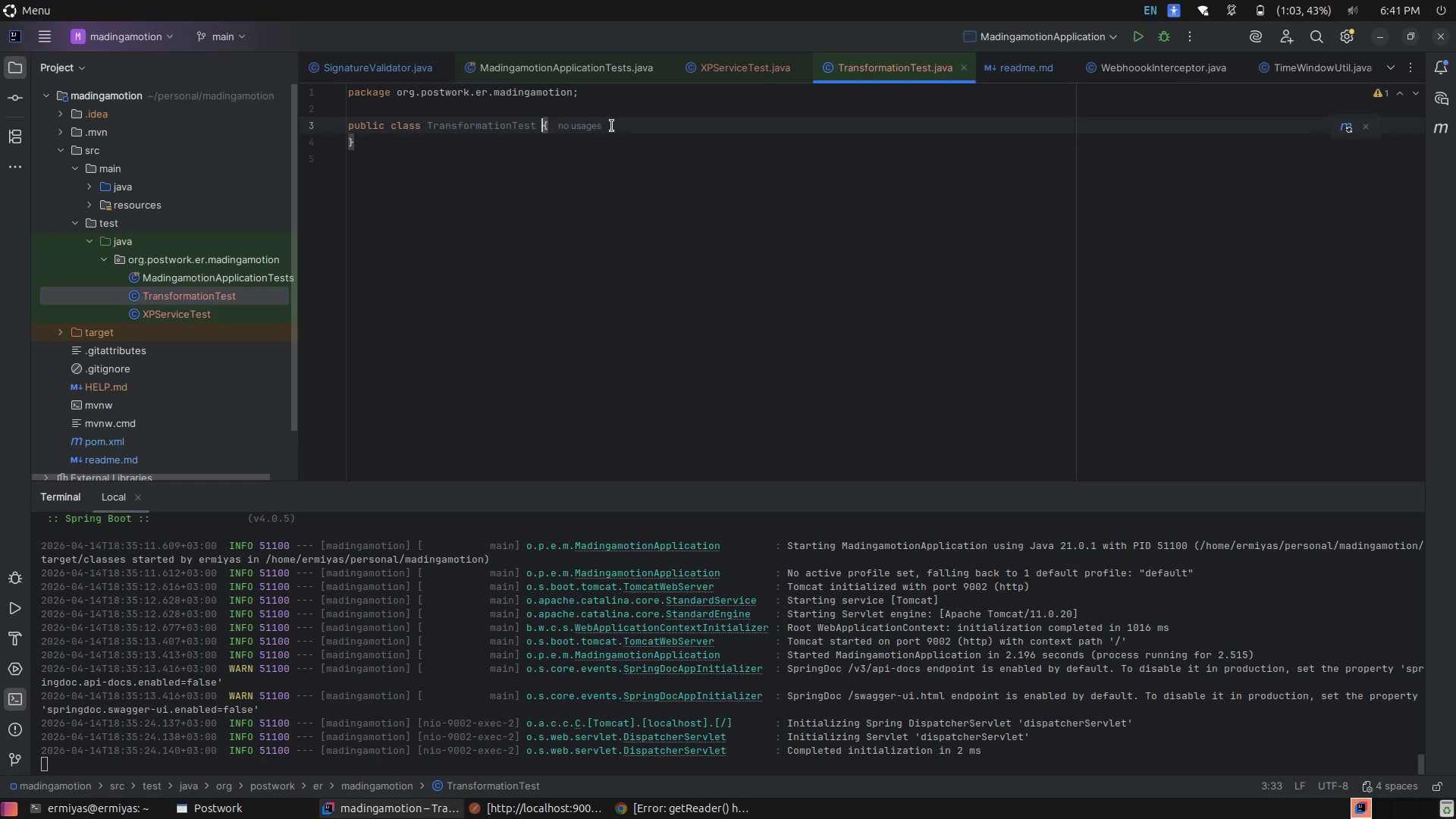 
left_click([612, 126])
 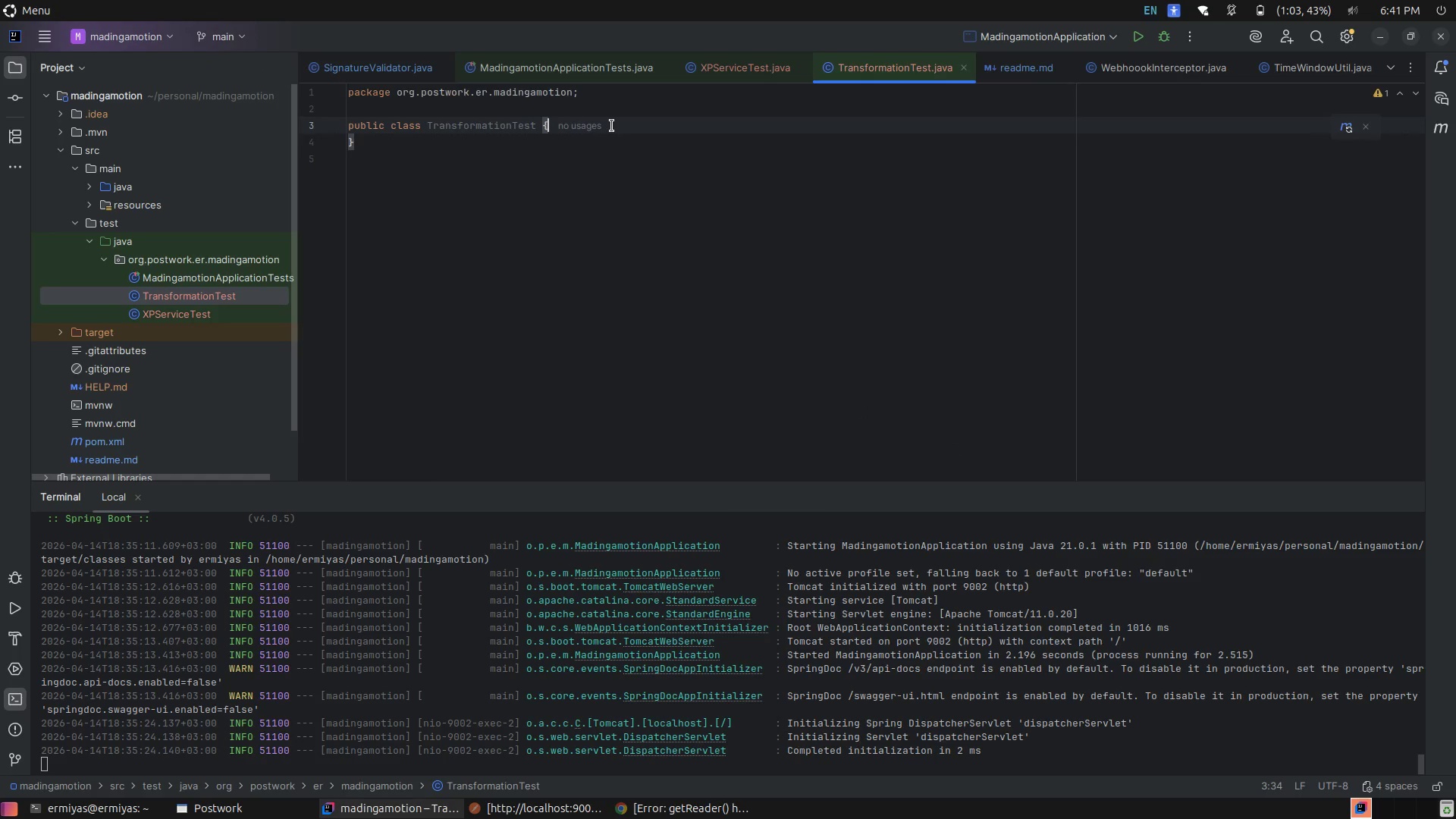 
key(Enter)
 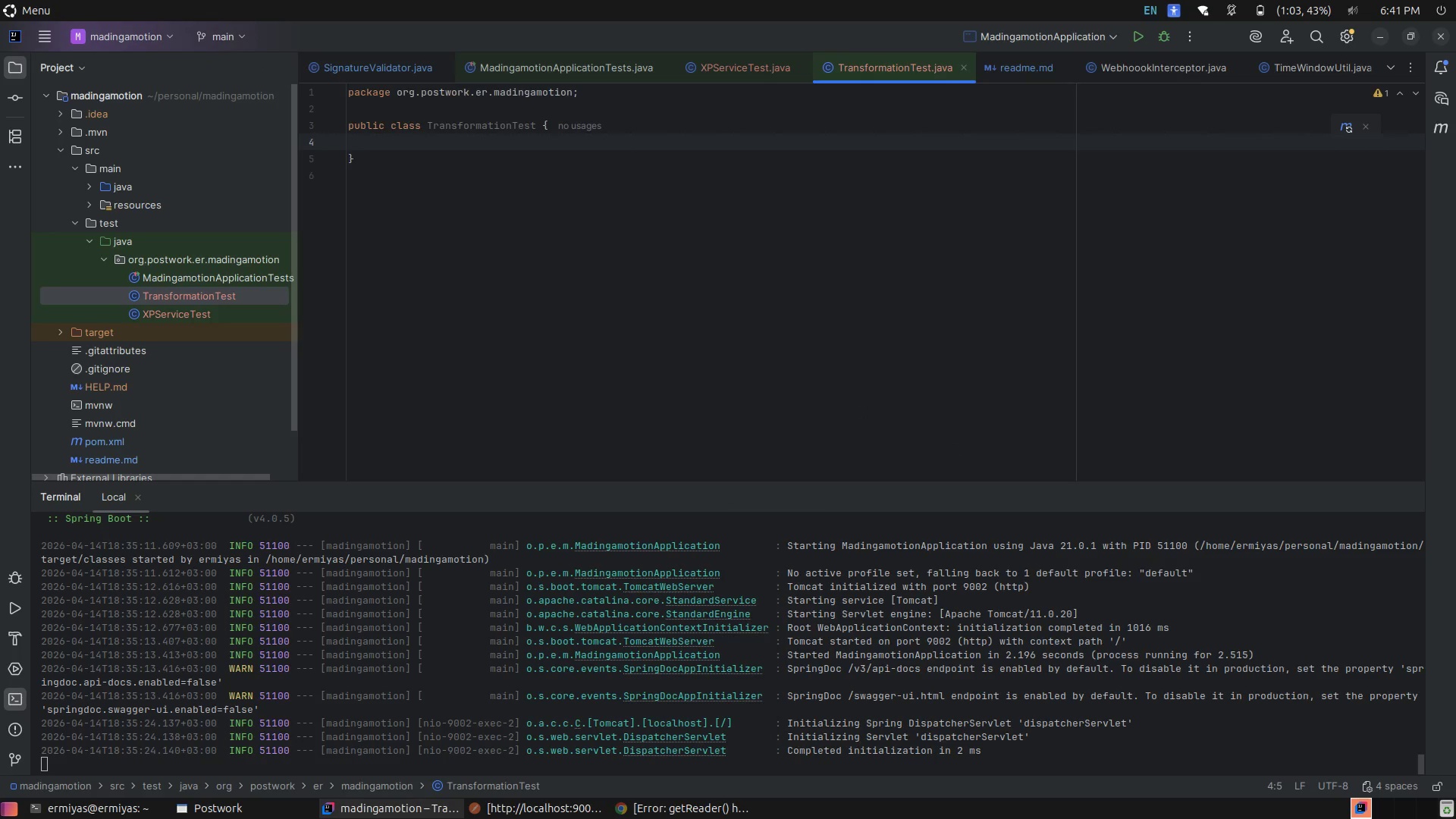 
key(Enter)
 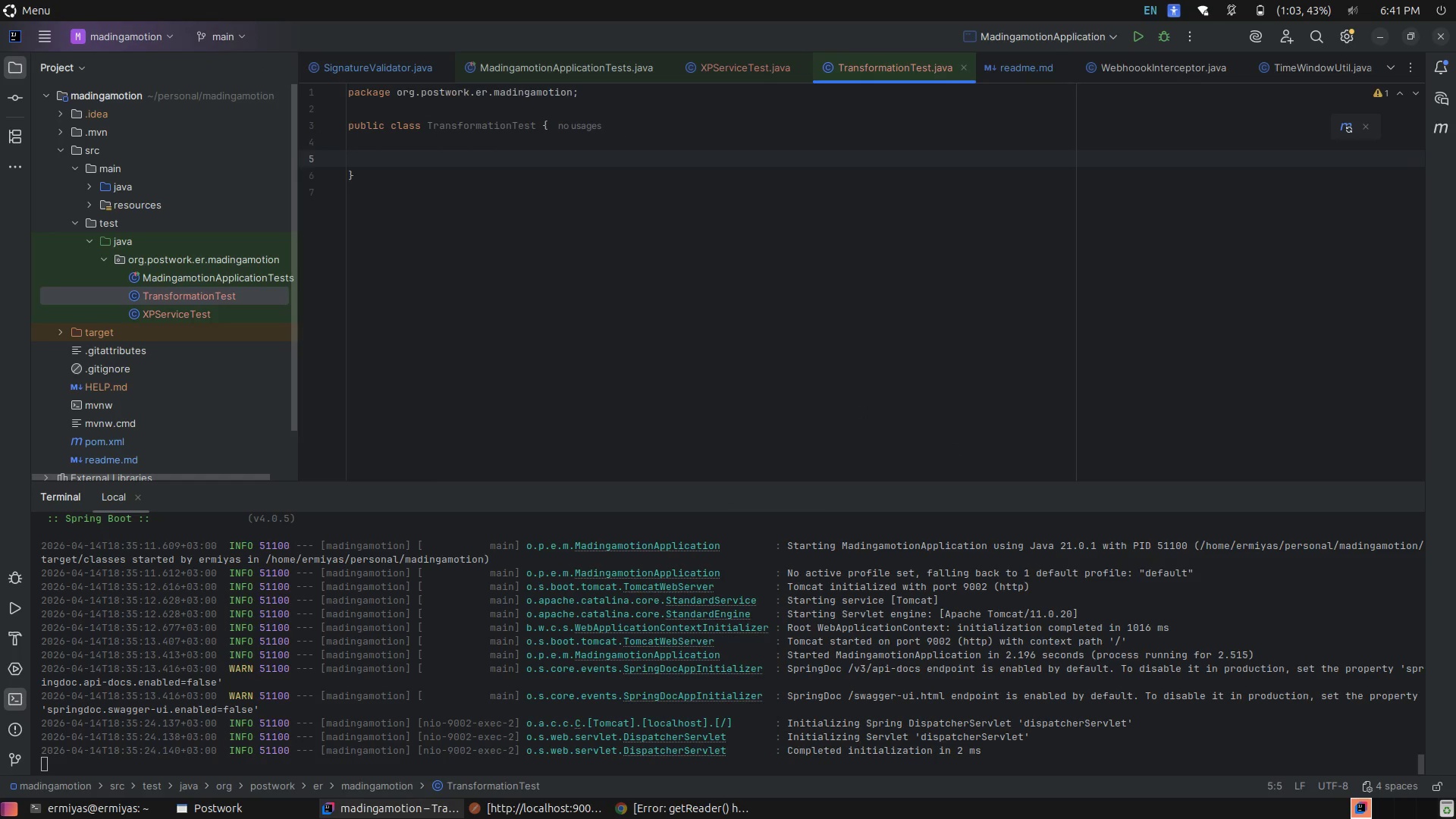 
type(void)
key(Backspace)
key(Backspace)
key(Backspace)
key(Backspace)
type(@Te)
key(Tab)
 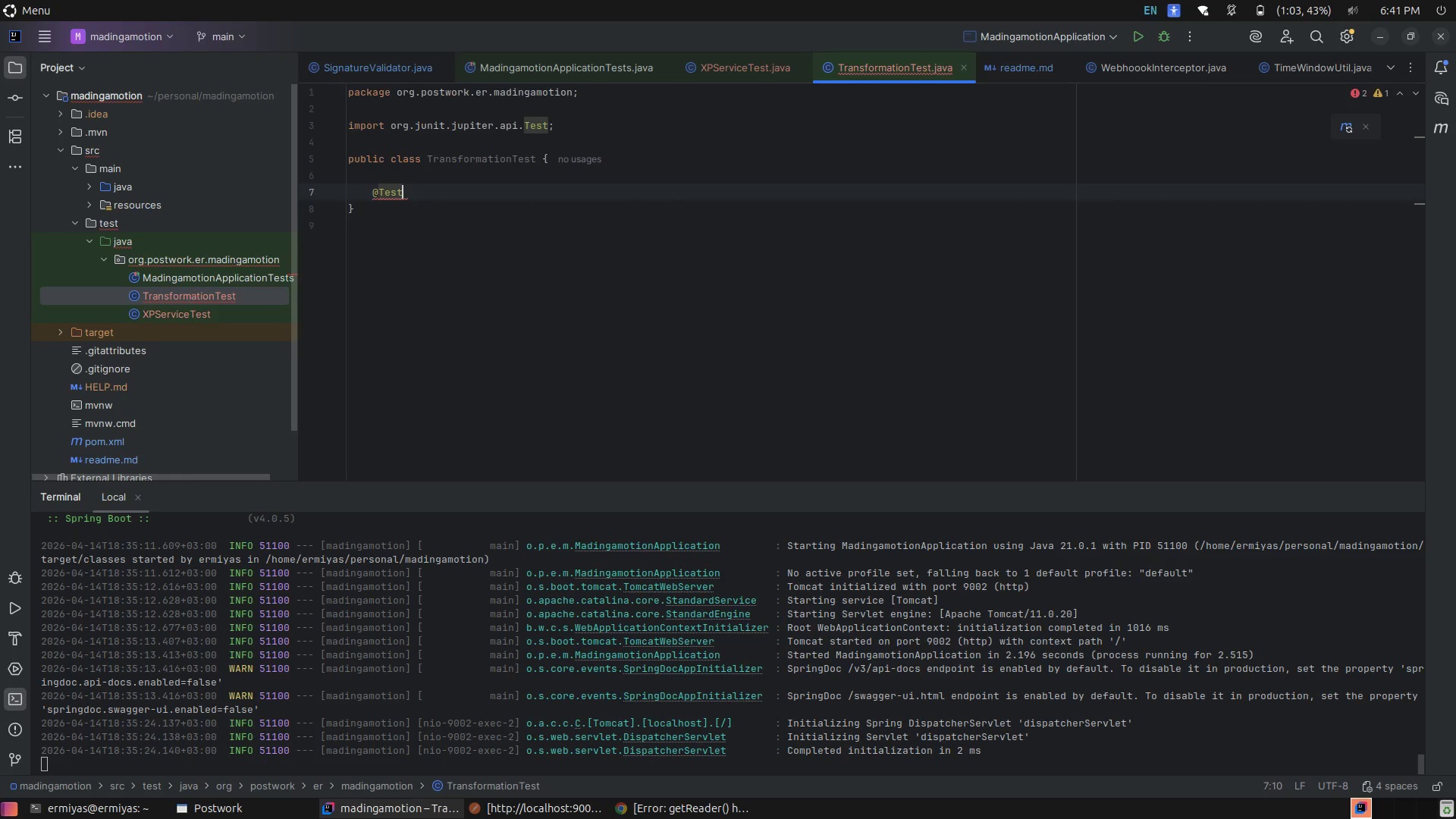 
key(Enter)
 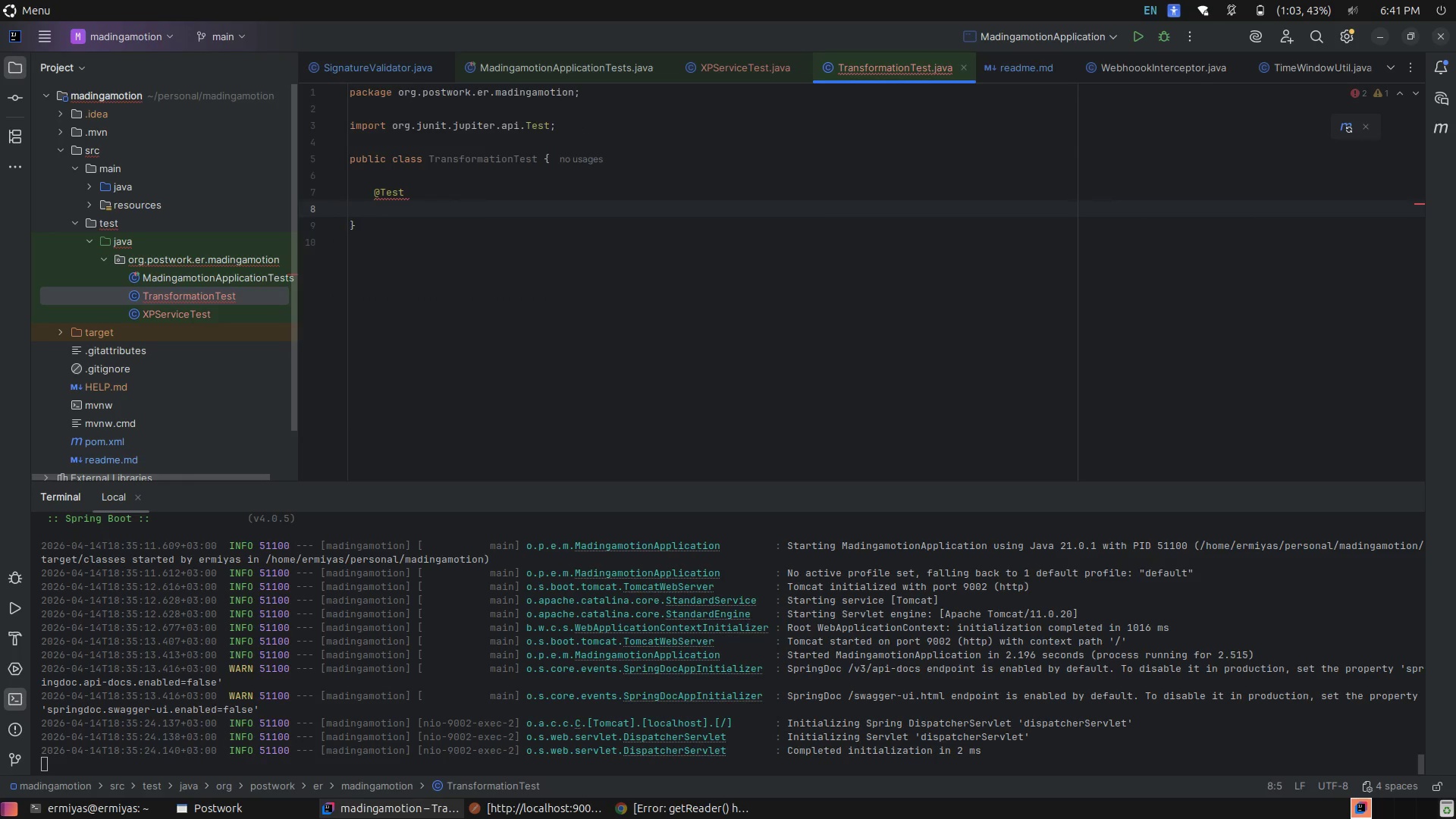 
type(void )
 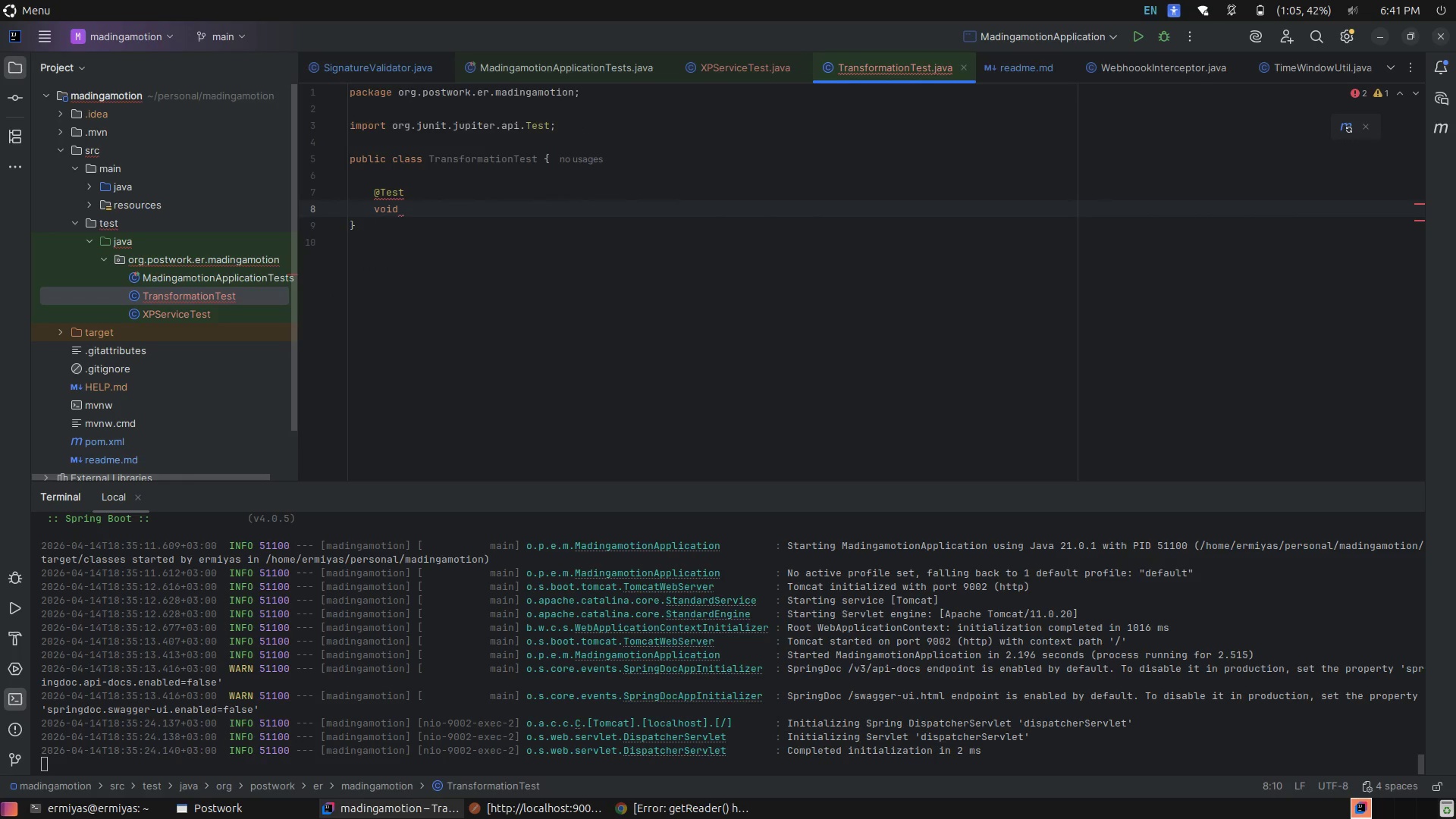 
type(testBioTrackTransformatin)
key(Backspace)
type(on()
 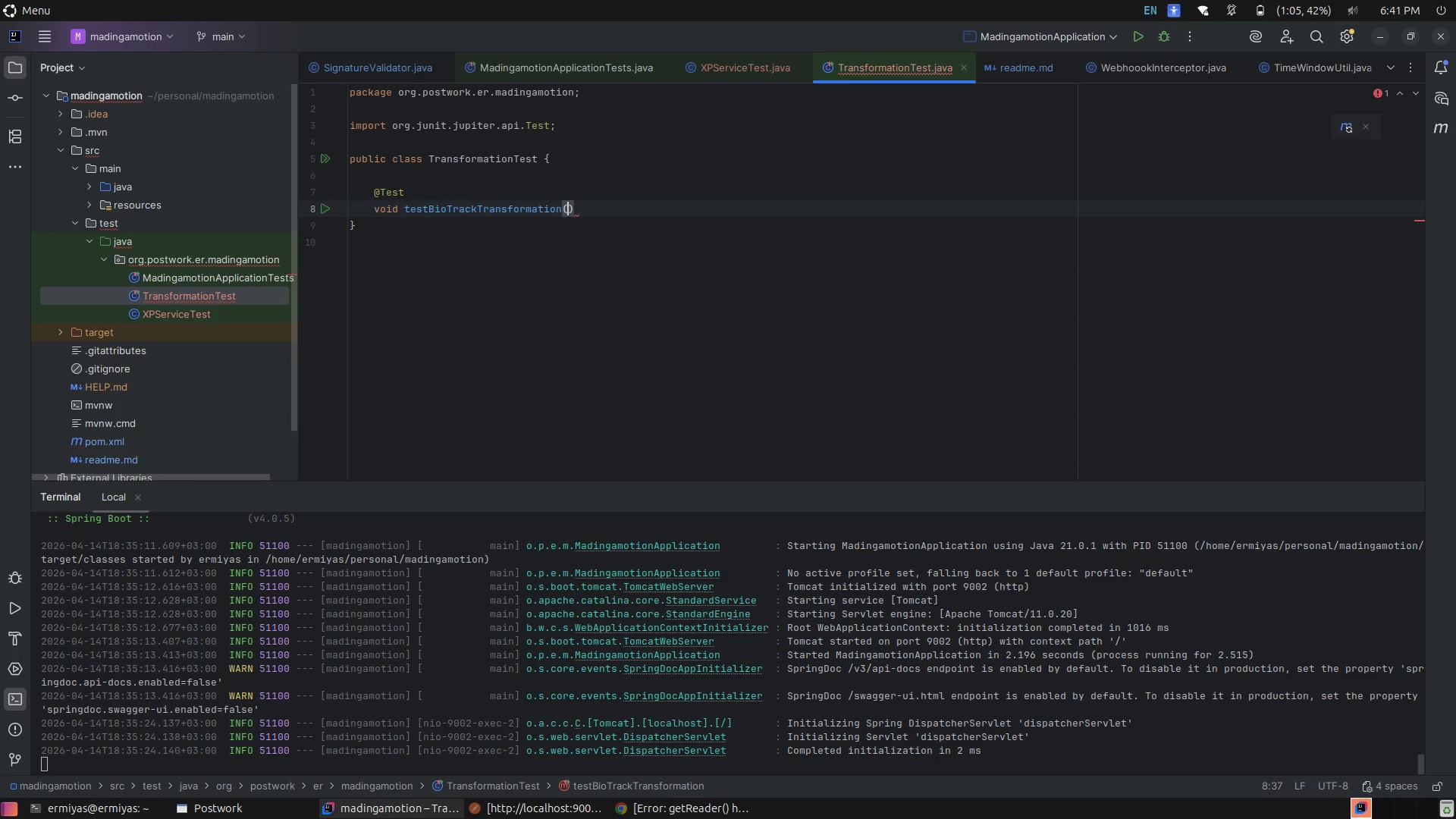 
key(ArrowRight)
 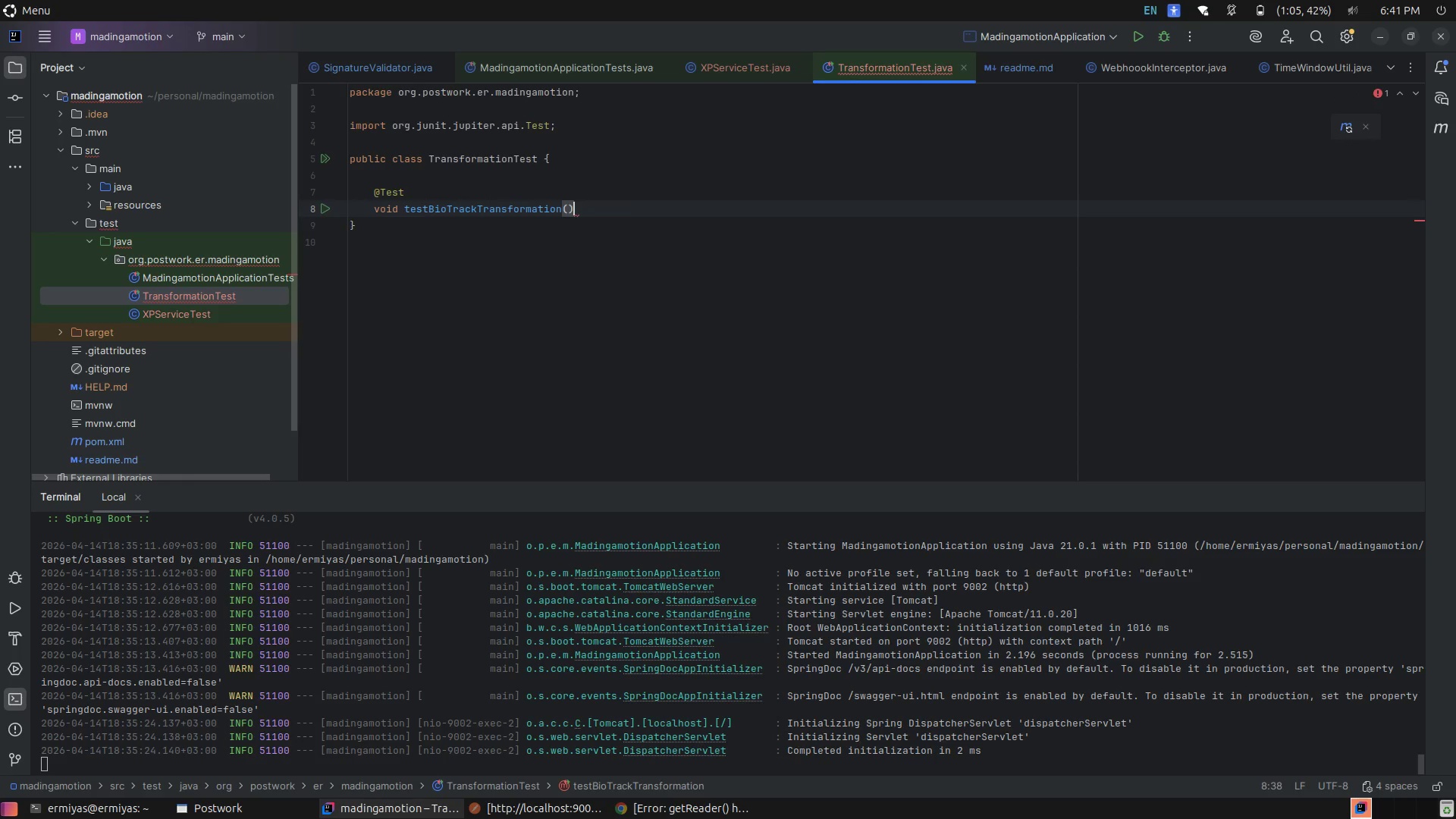 
key(Space)
 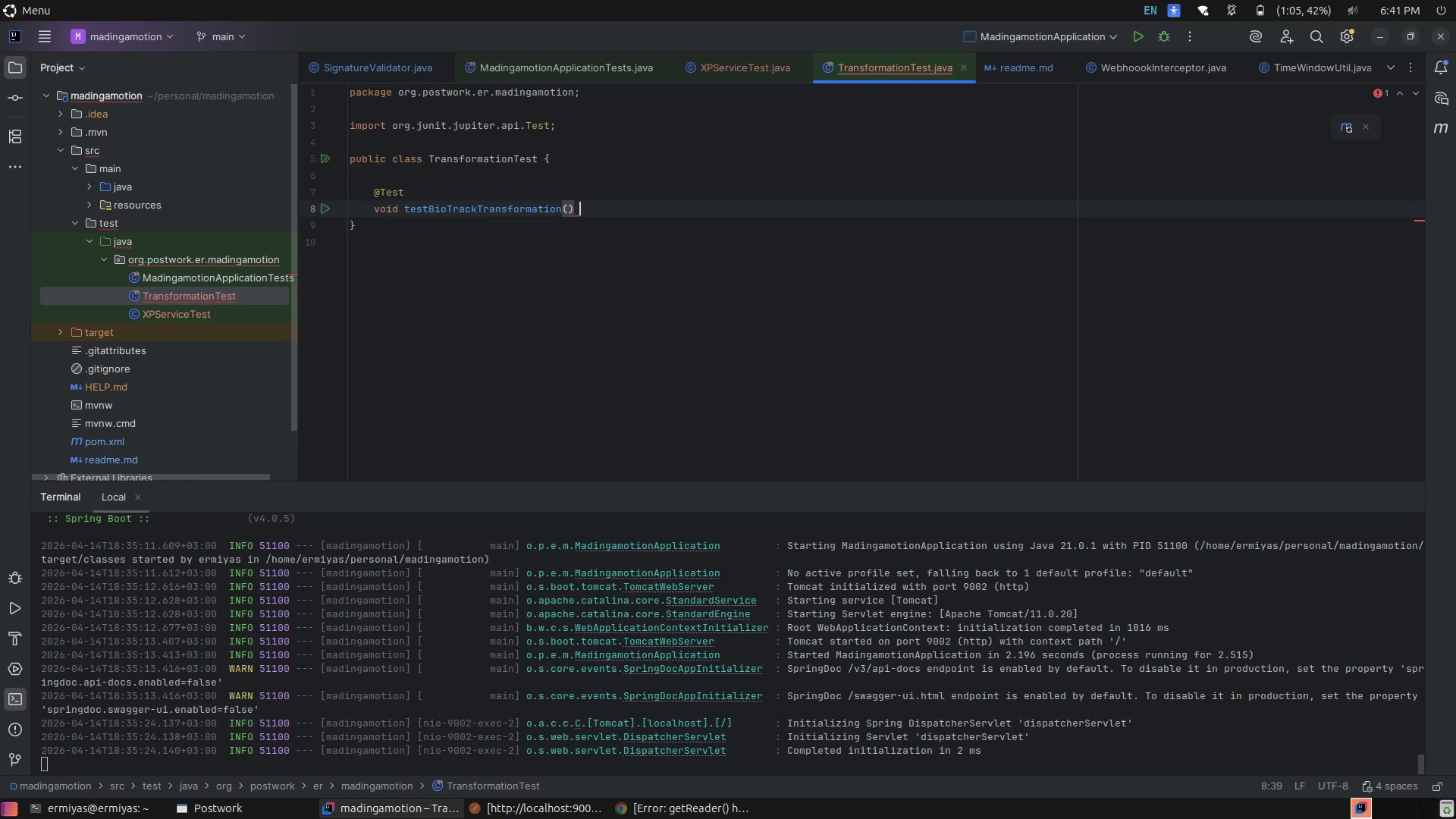 
key(Shift+BracketLeft)
 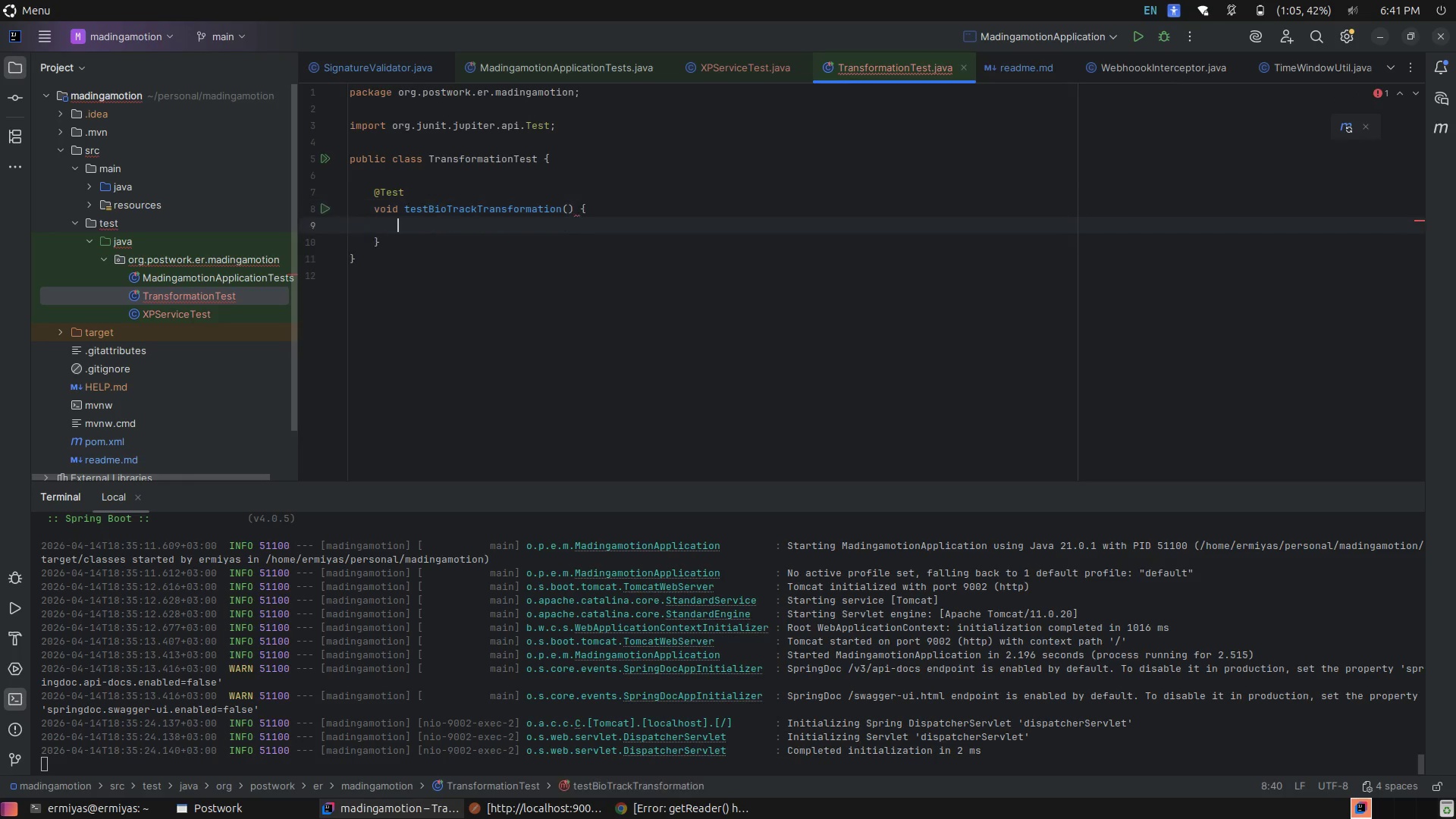 
key(Enter)
 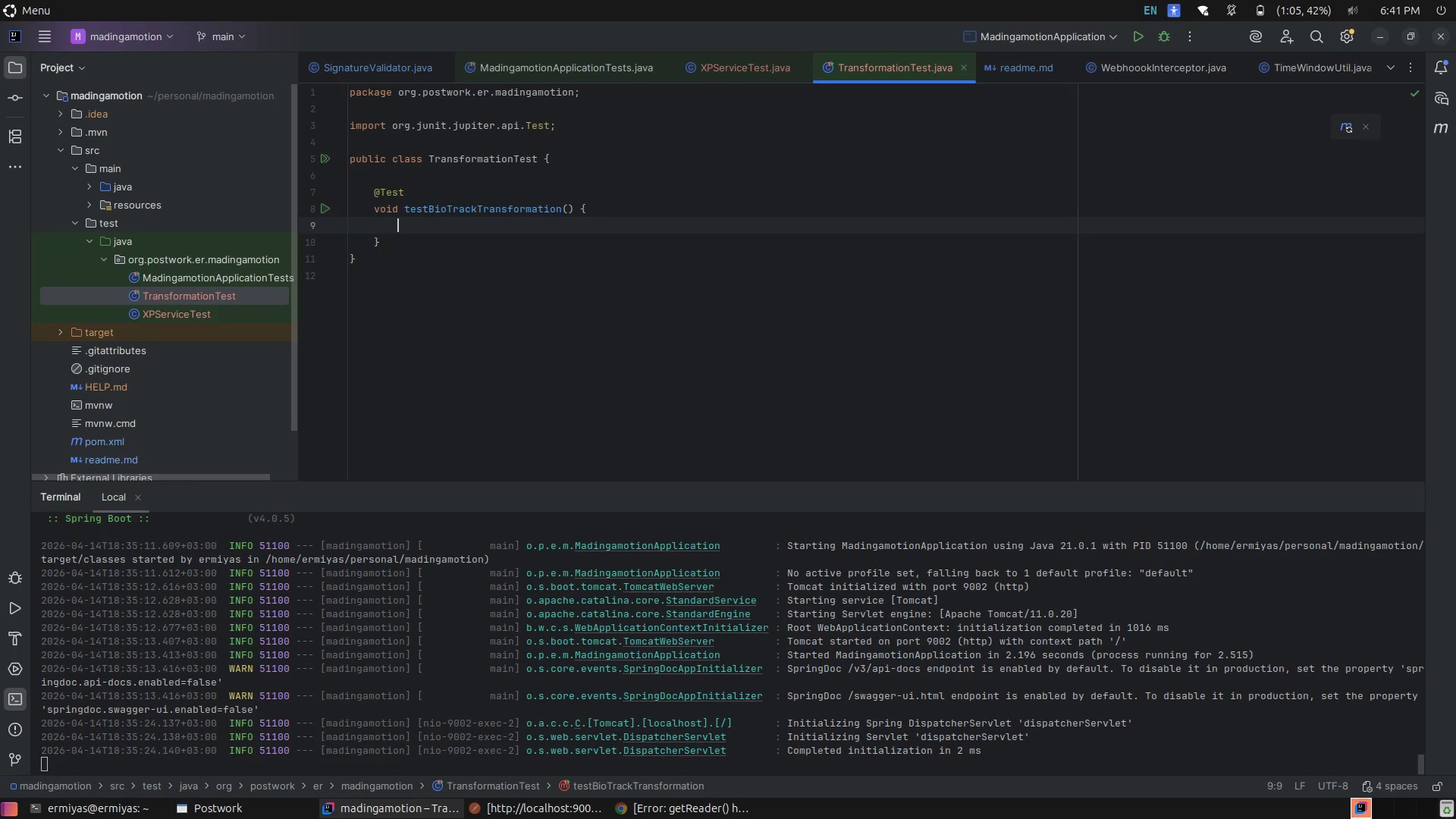 
wait(5.67)
 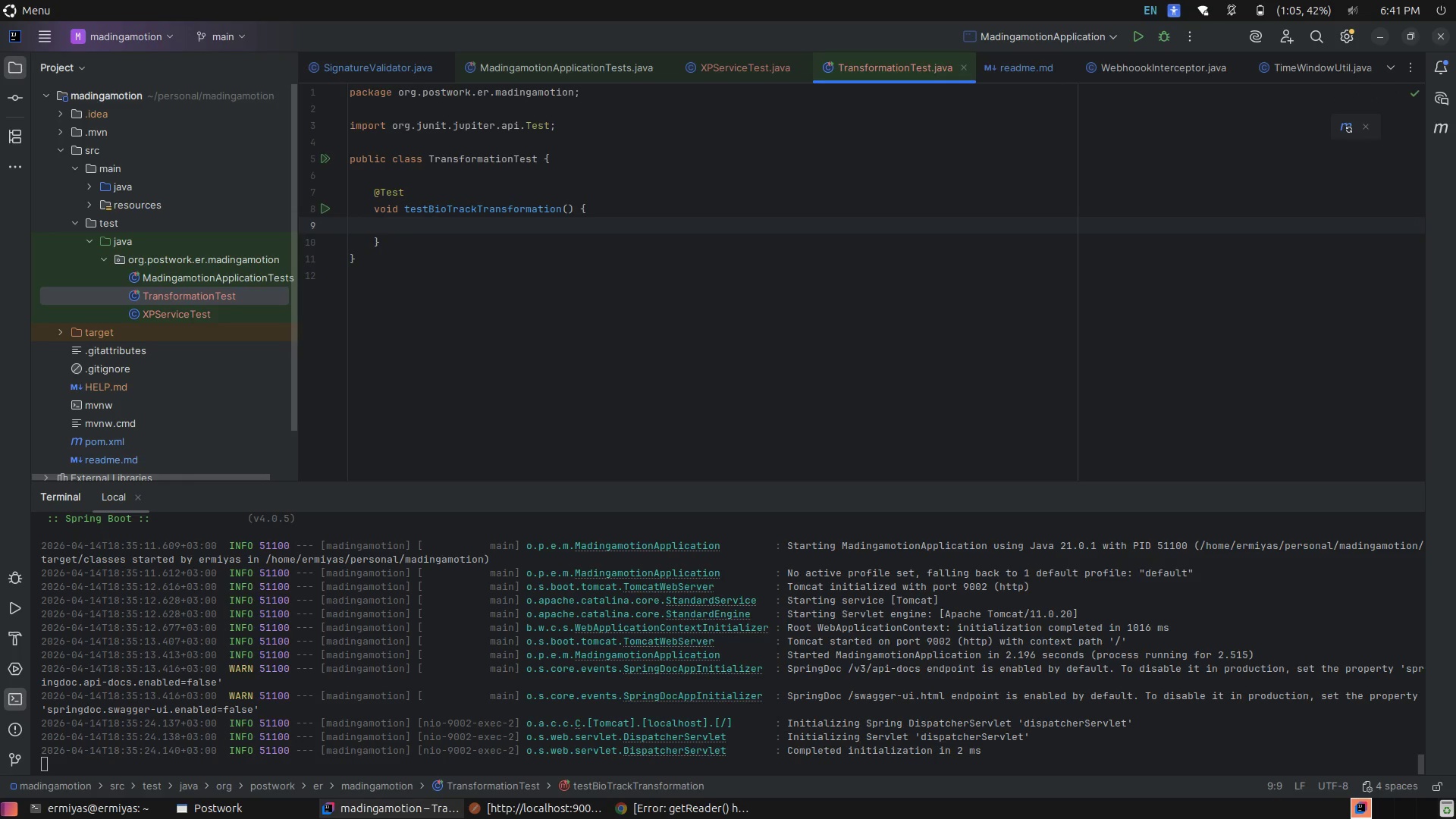 
type(Bio)
key(Tab)
type( pay)
key(Tab)
type( = new )
key(Tab)
type(;)
 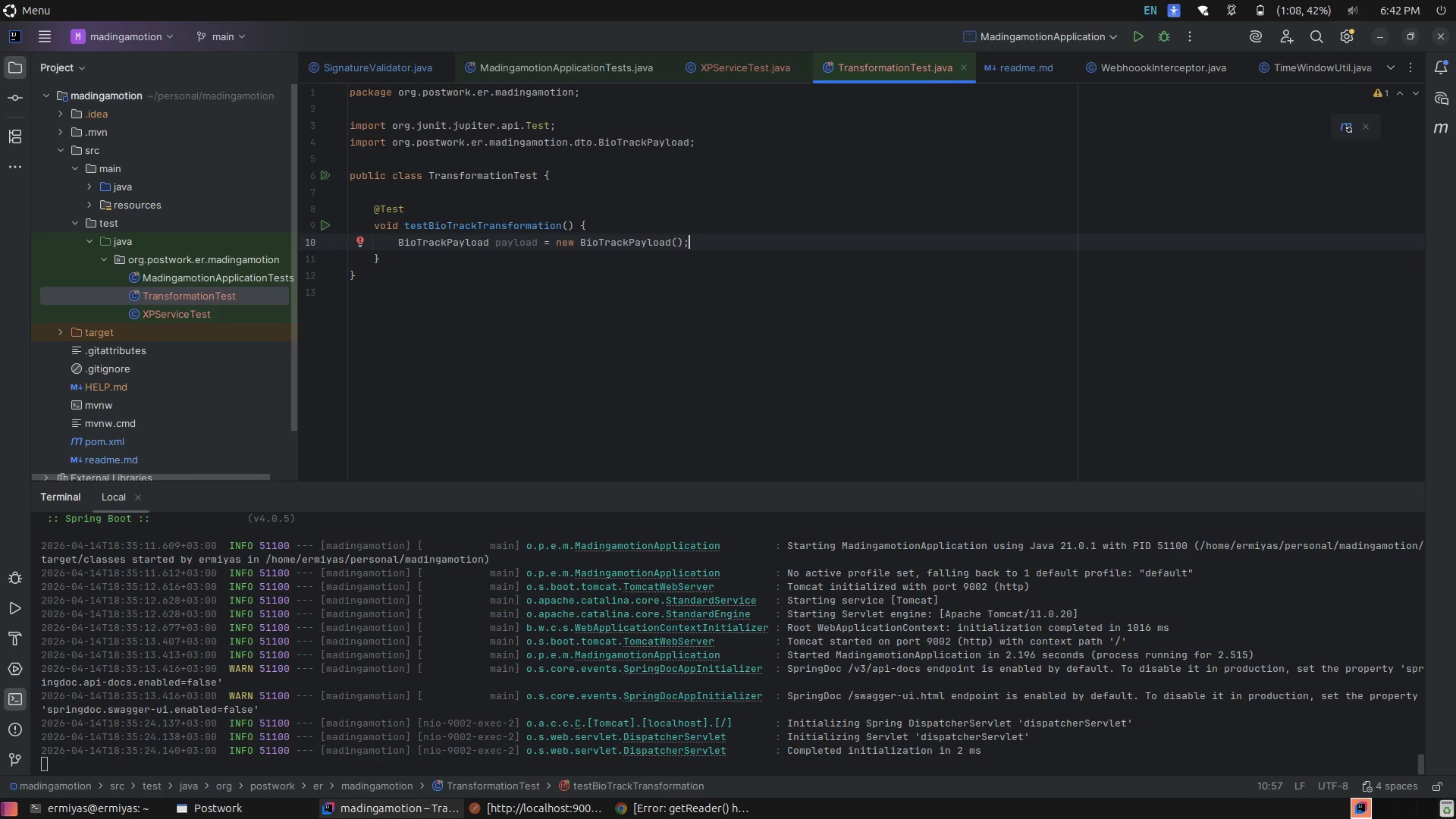 
key(Enter)
 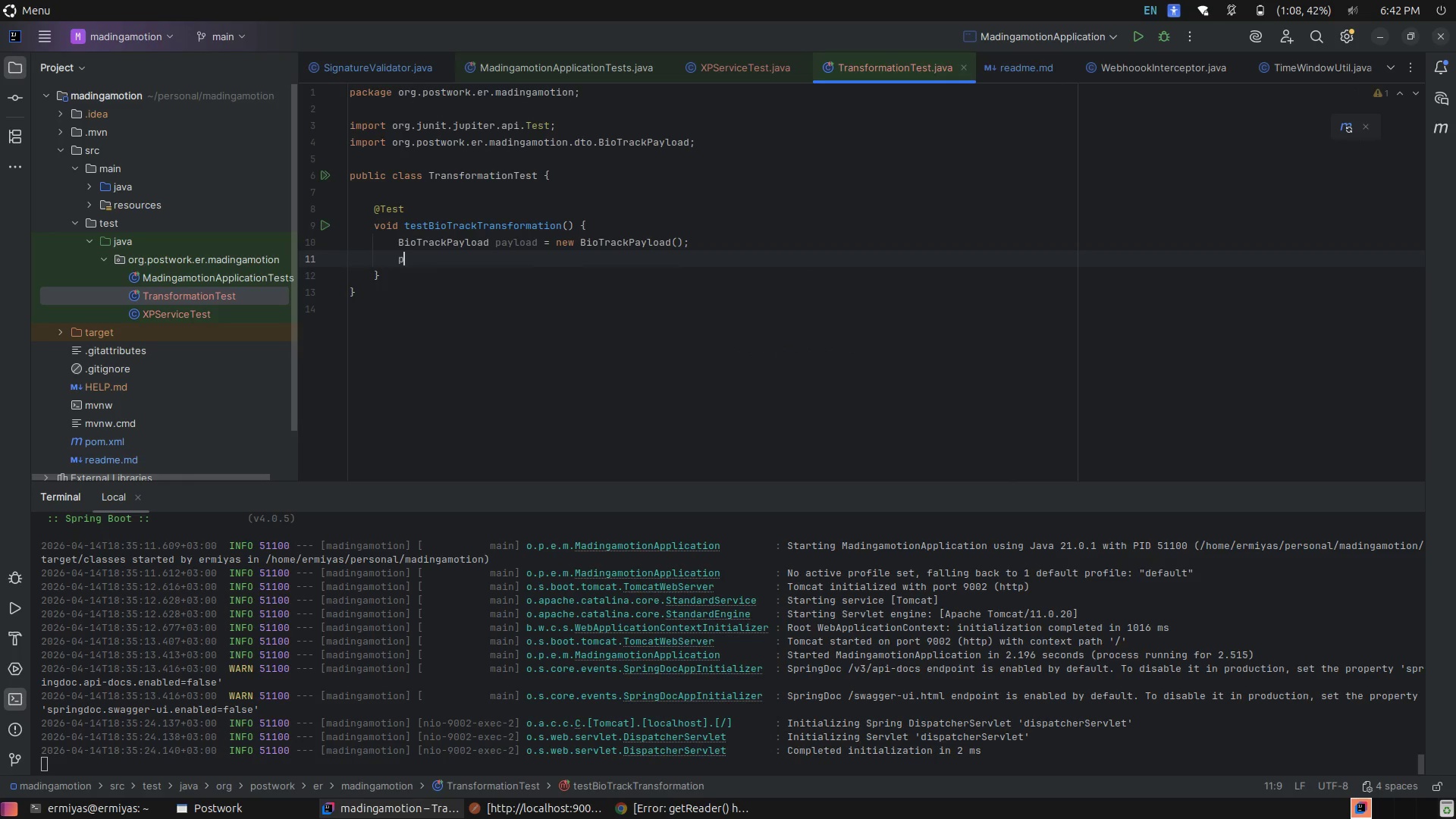 
type(pa)
key(Tab)
type(.s)
key(Tab)
type( = "1)
 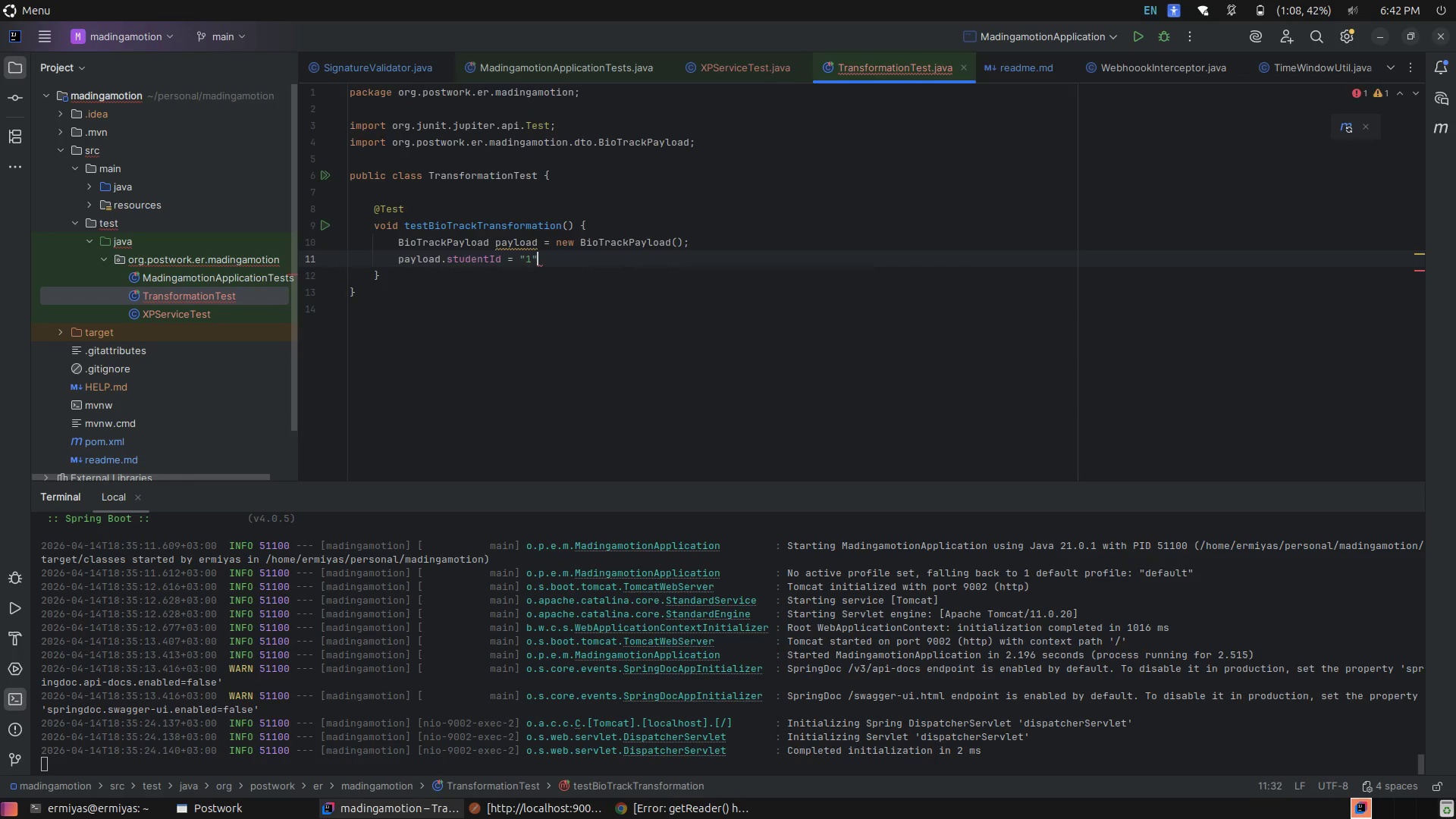 
 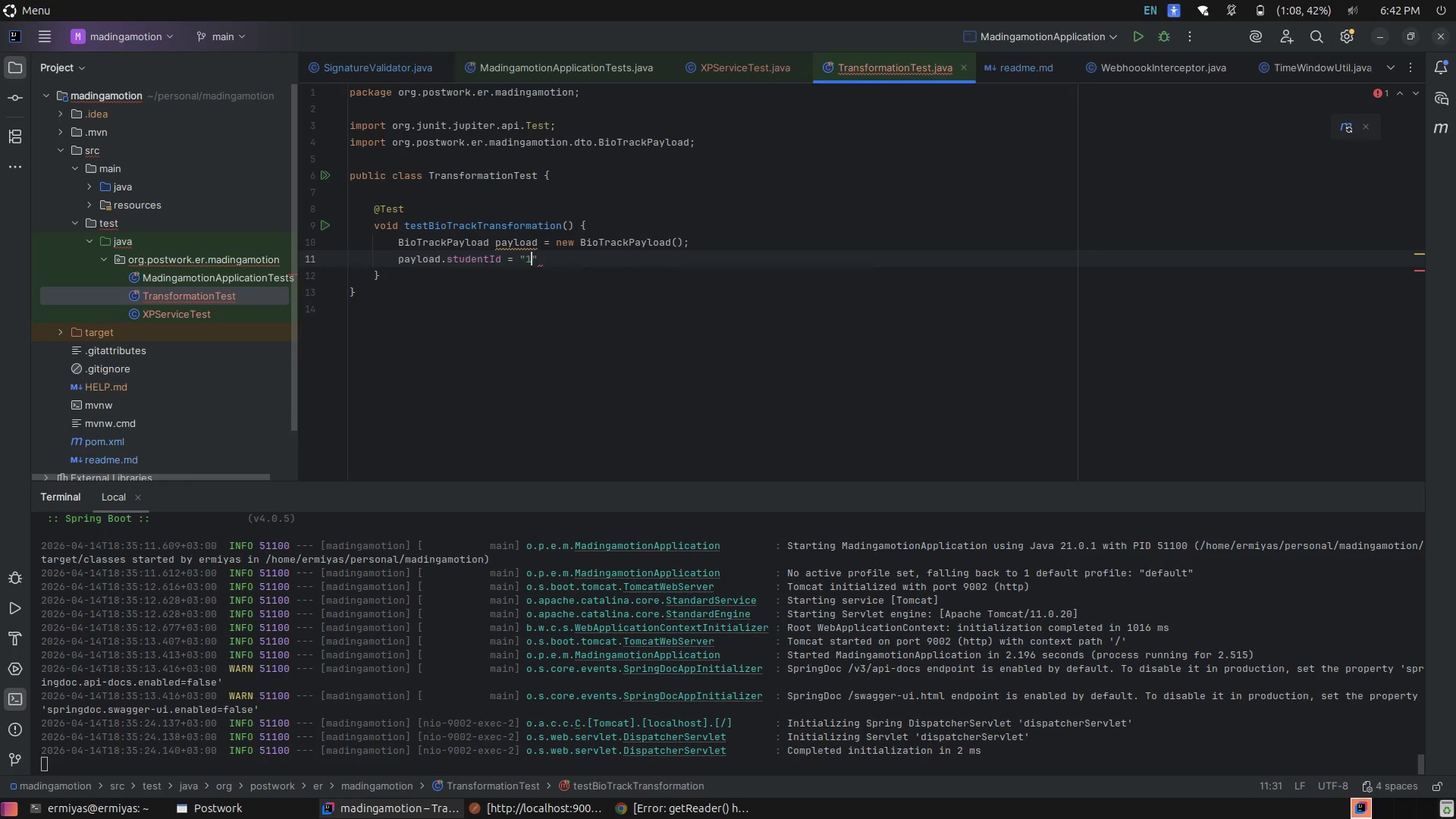 
key(ArrowRight)
 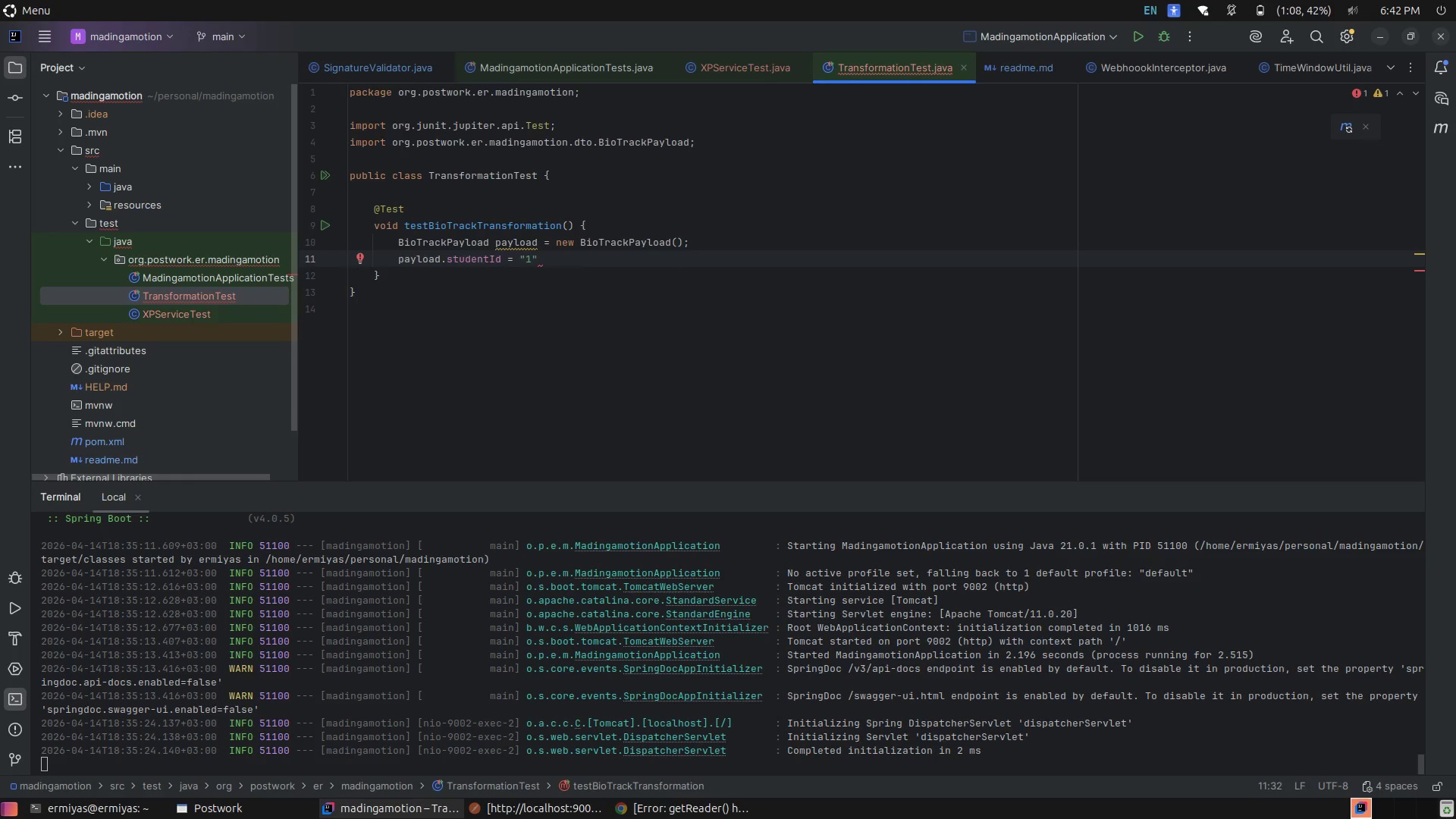 
key(Semicolon)
 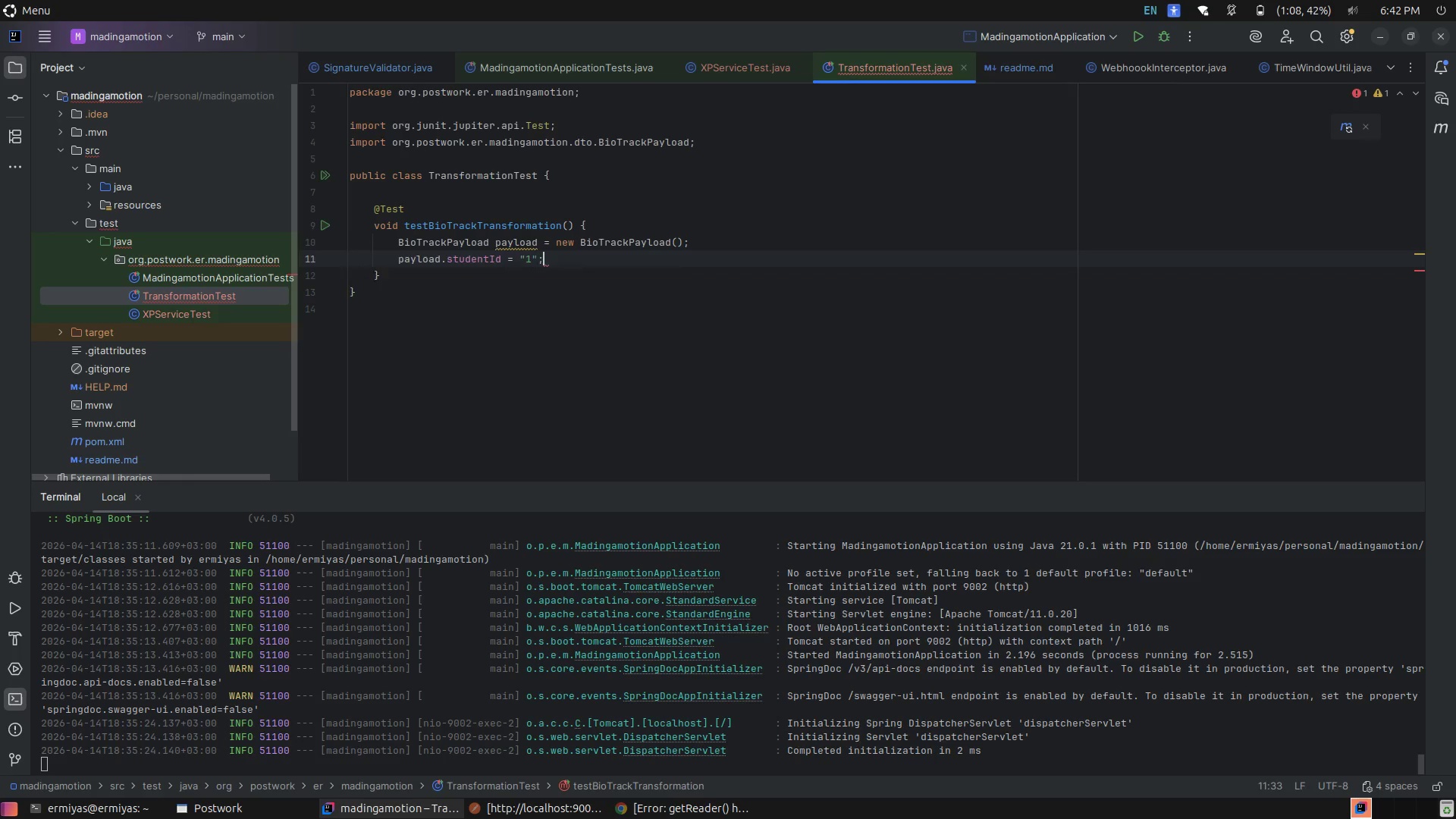 
key(Enter)
 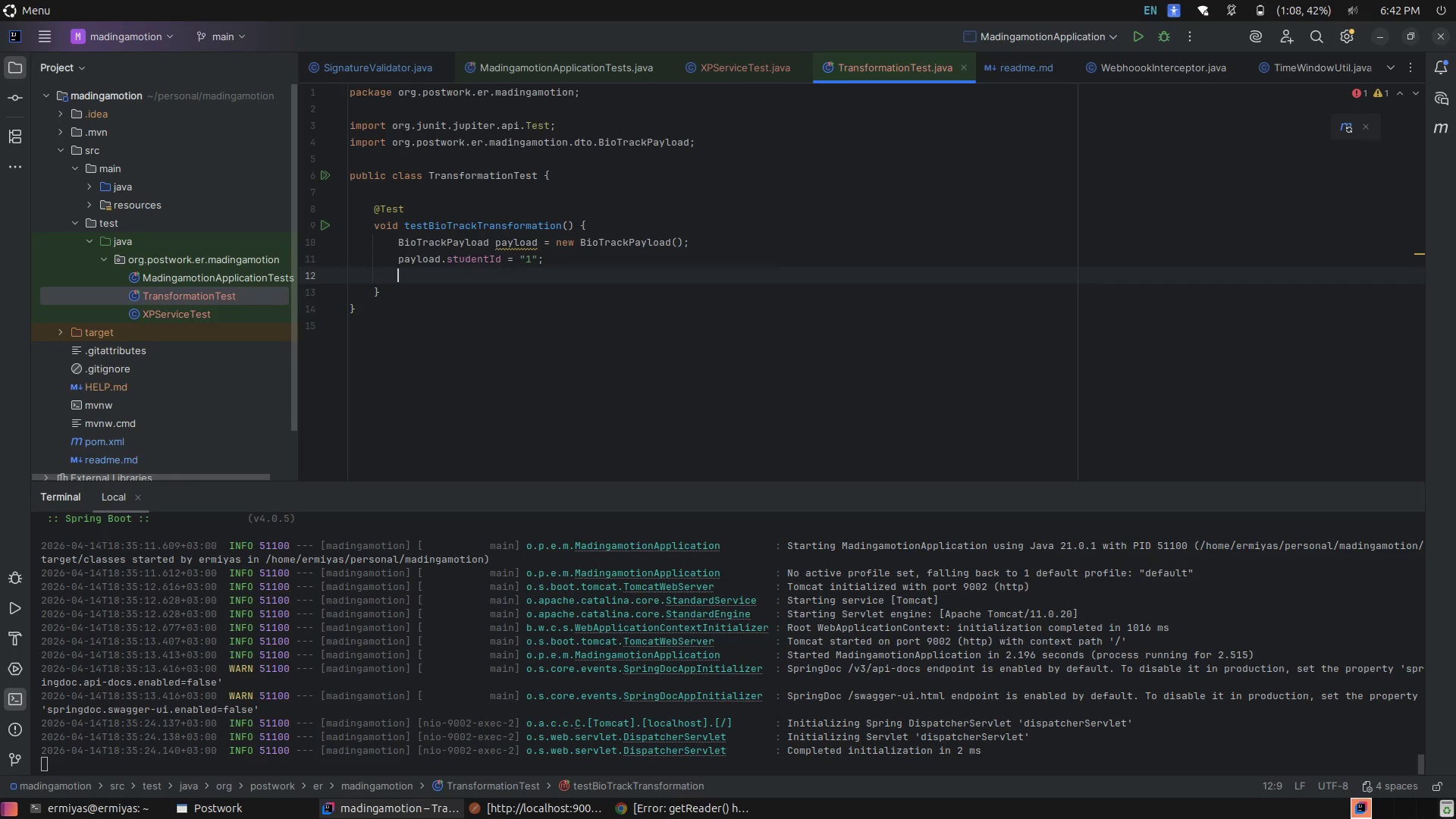 
type(pa)
key(Tab)
type(.i)
key(Tab)
type( = 90;)
 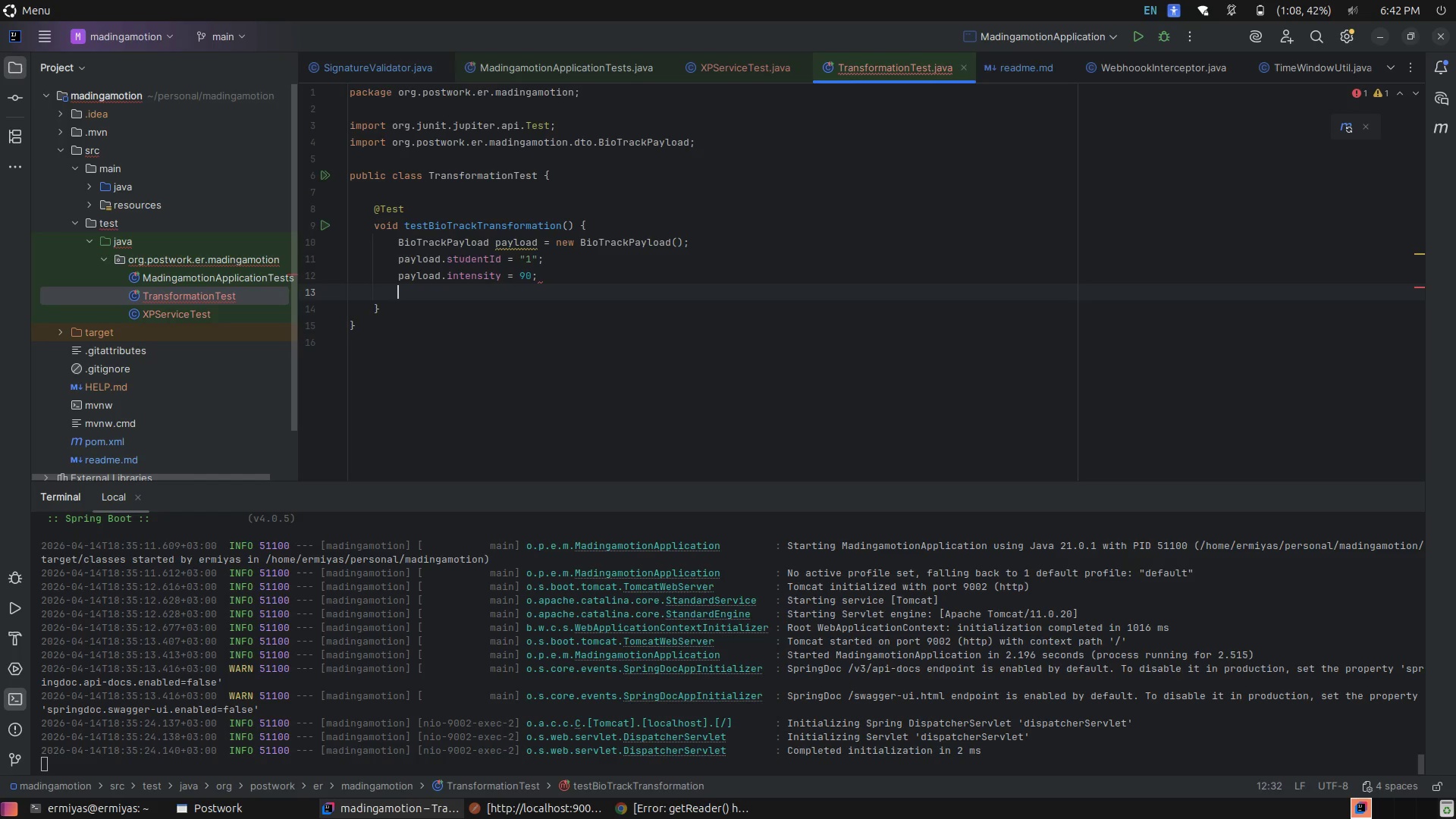 
key(Enter)
 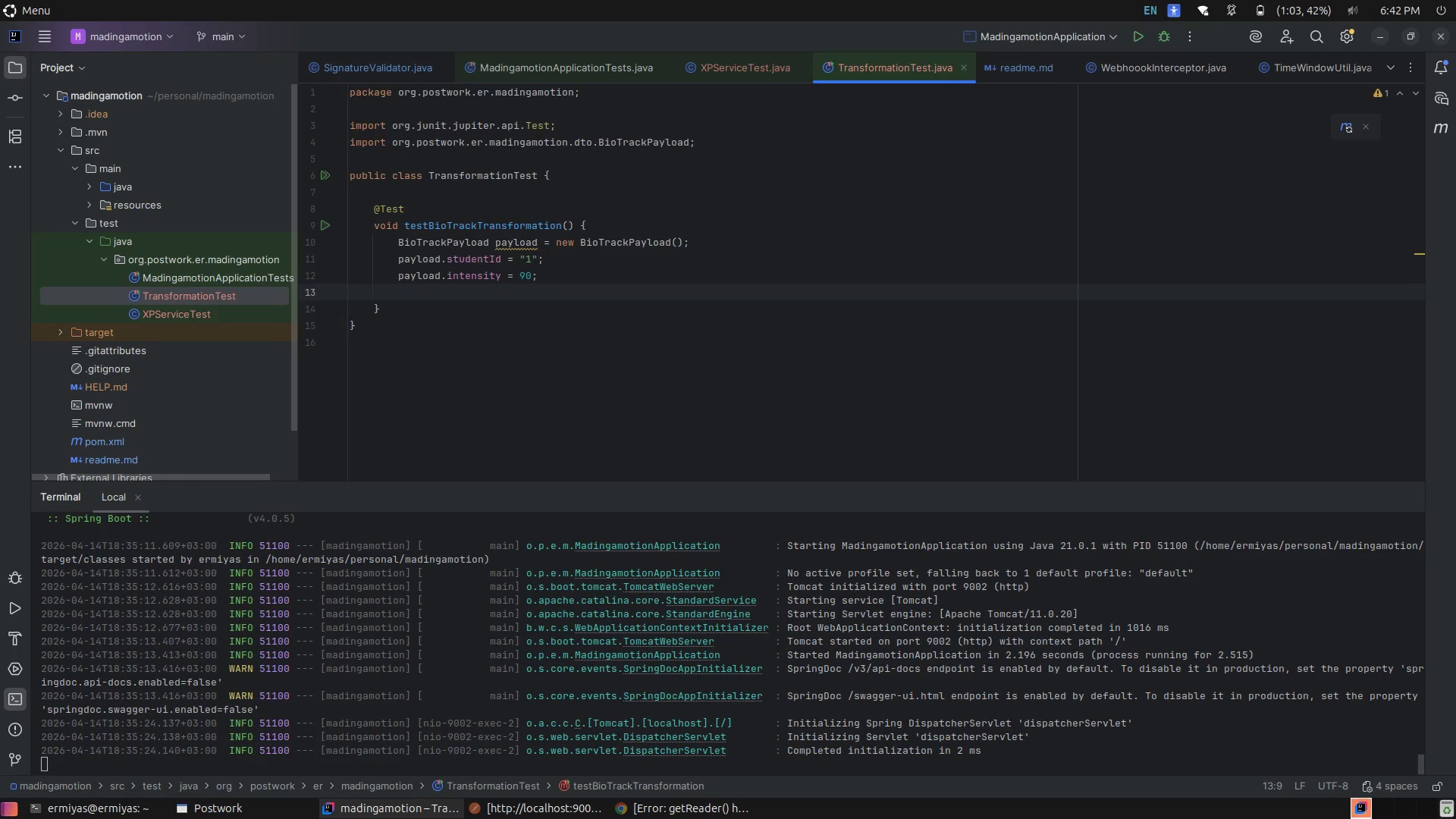 
key(Enter)
 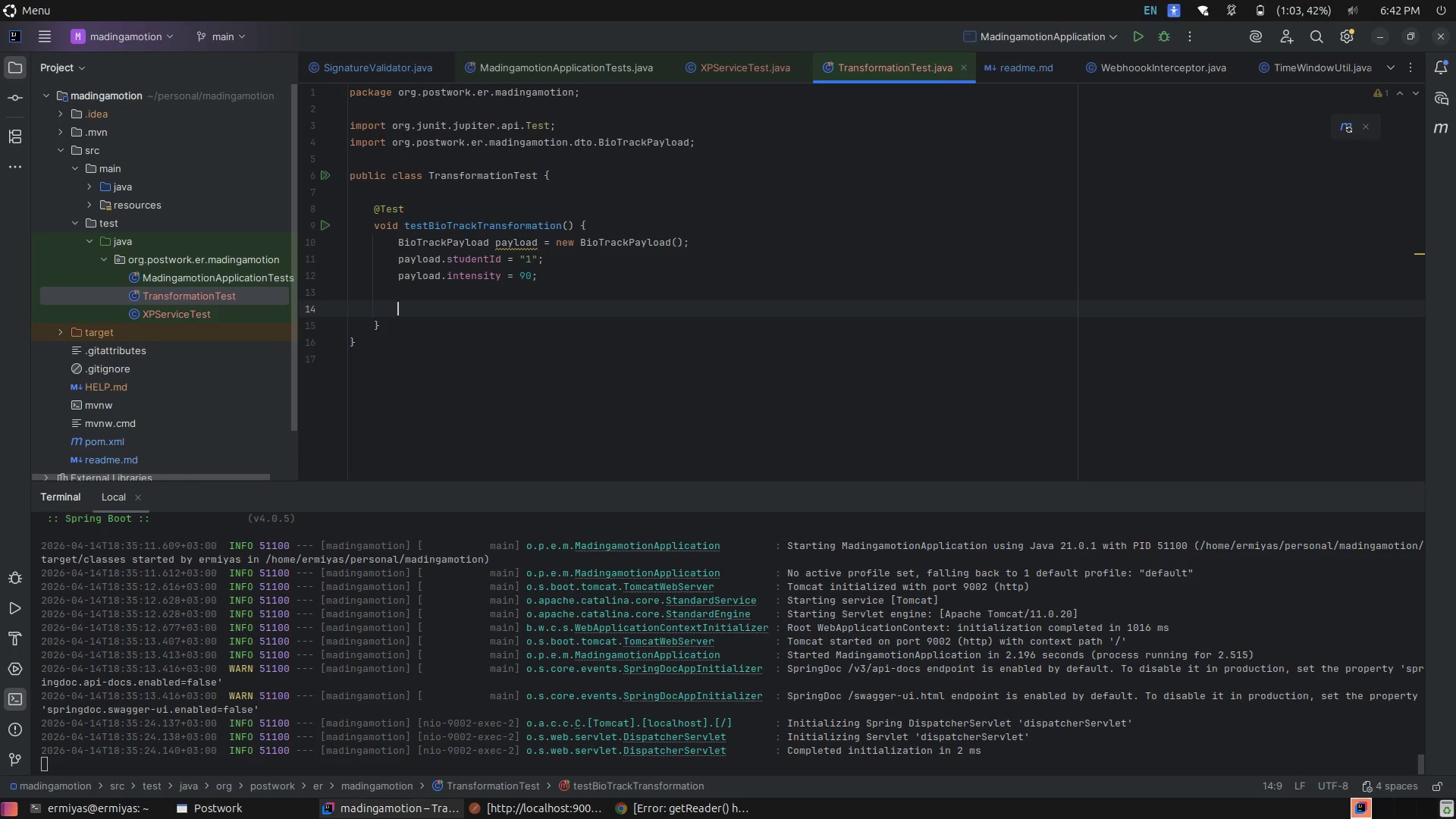 
type(Stud)
key(Tab)
type( ac)
key(Tab)
type( = new )
key(Tab)
type(;)
 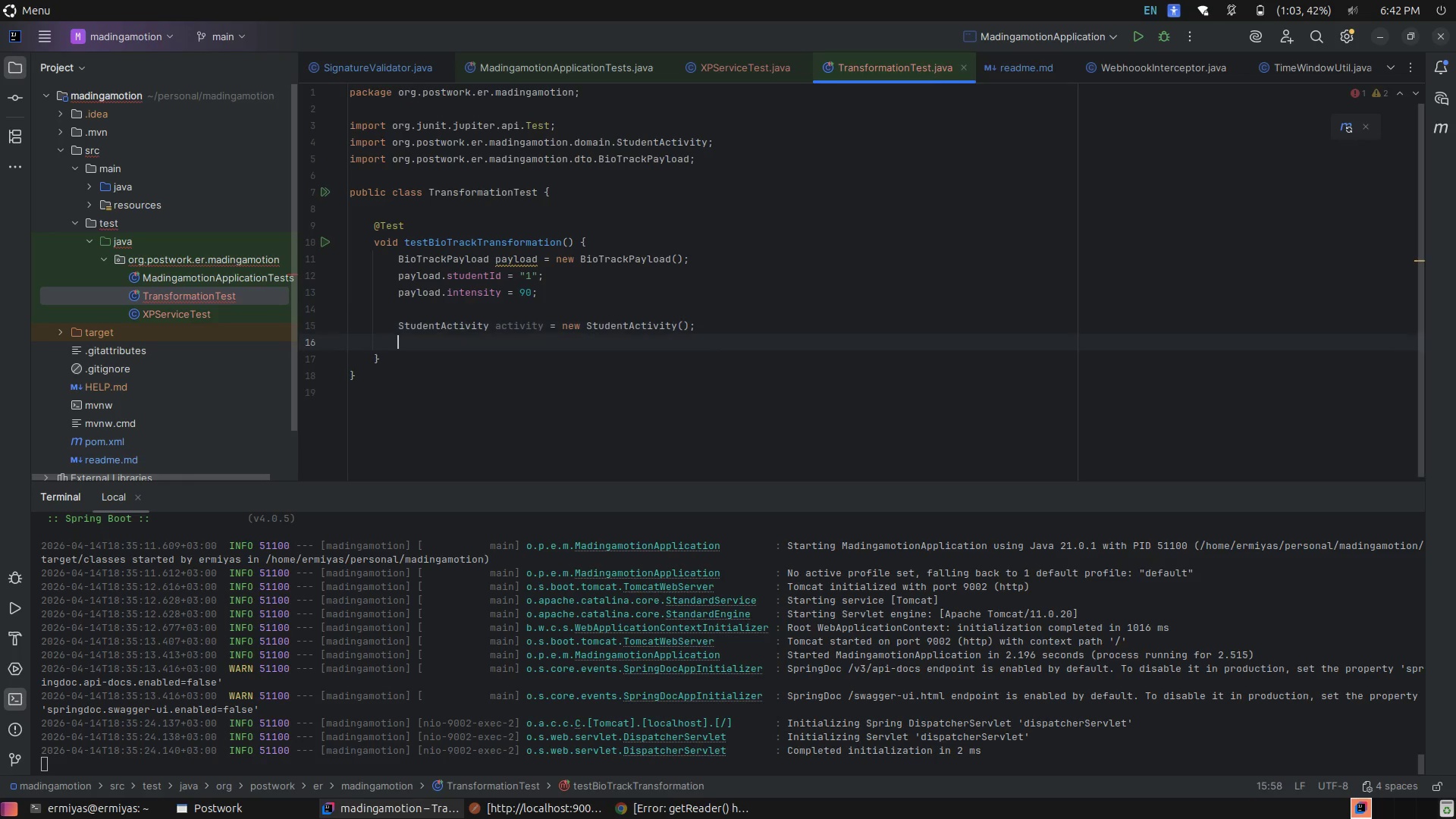 
key(Enter)
 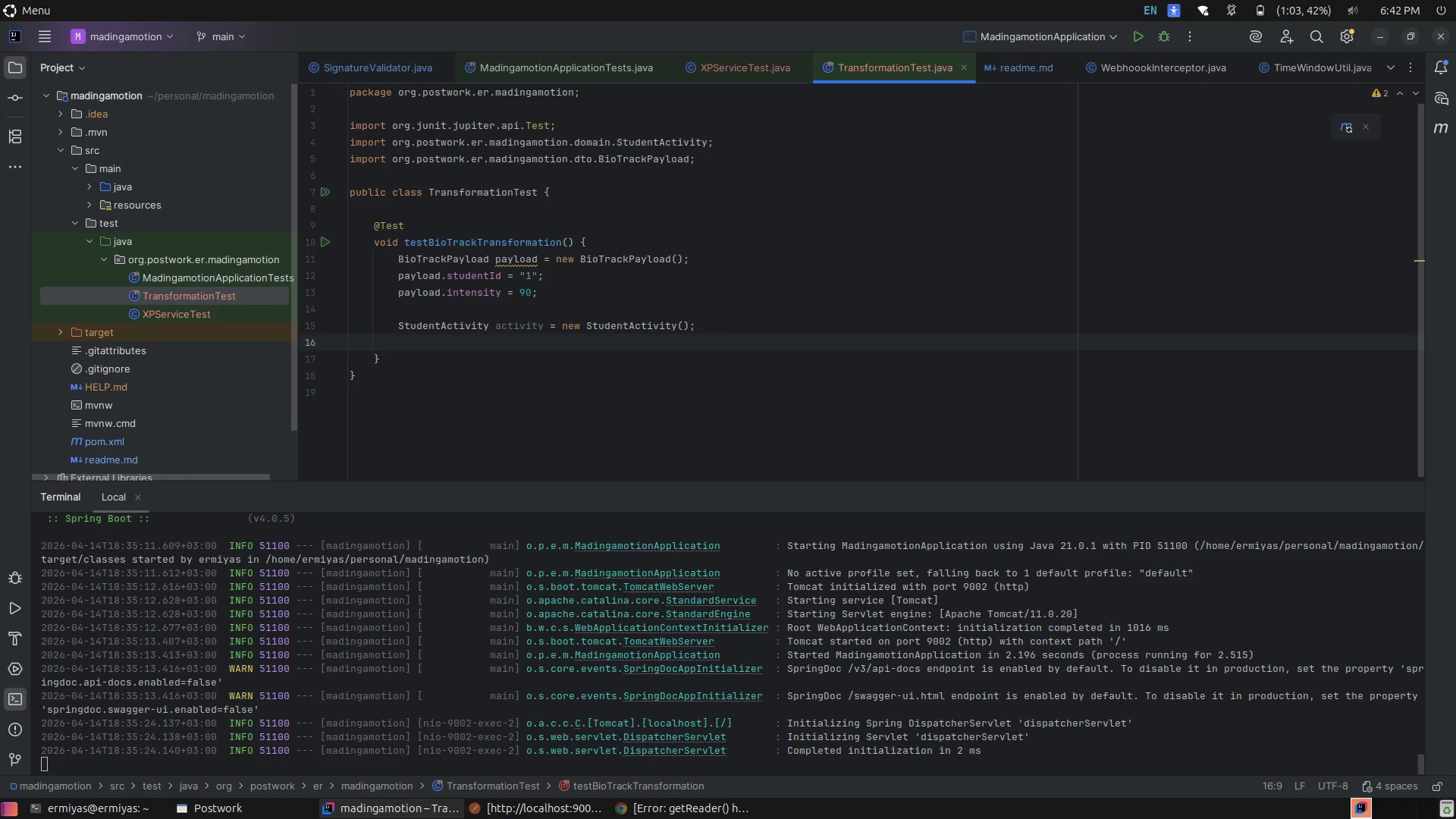 
type(a)
key(Tab)
type(.s)
key(Tab)
type( = pa)
key(Tab)
type(.s)
key(Tab)
type(;)
 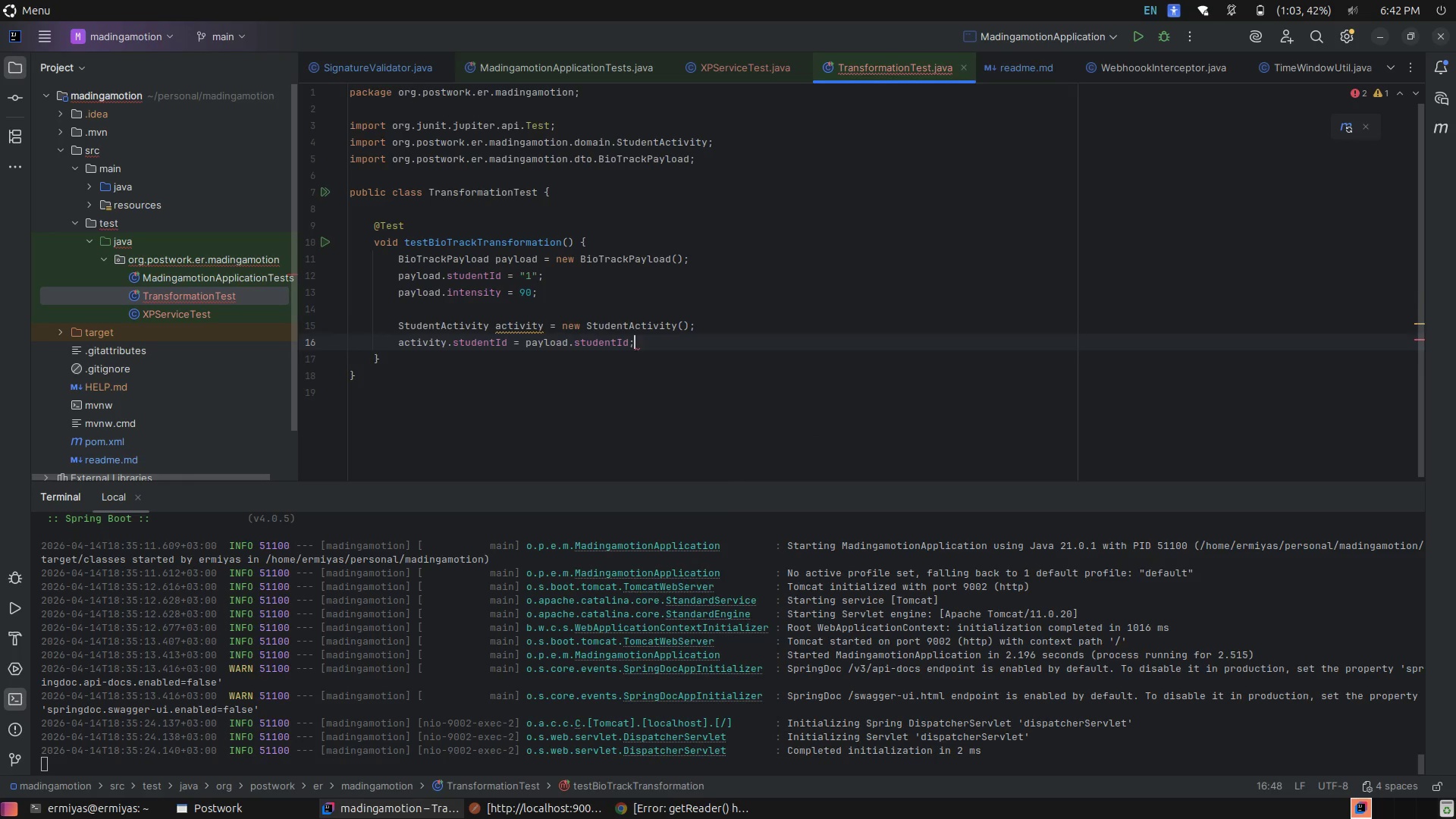 
key(Enter)
 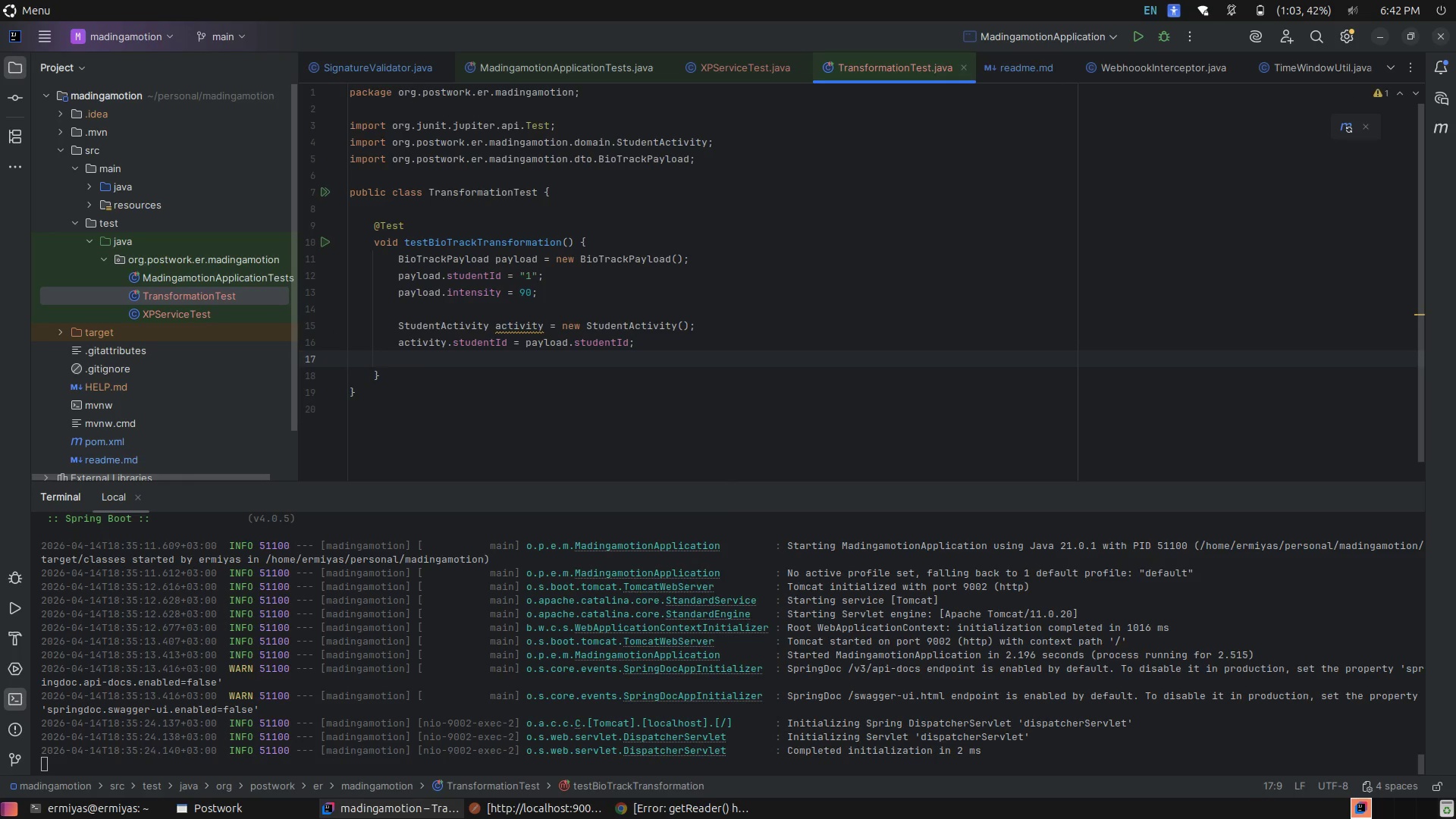 
type(ac)
key(Tab)
type(.t)
key(Tab)
key(Backspace)
 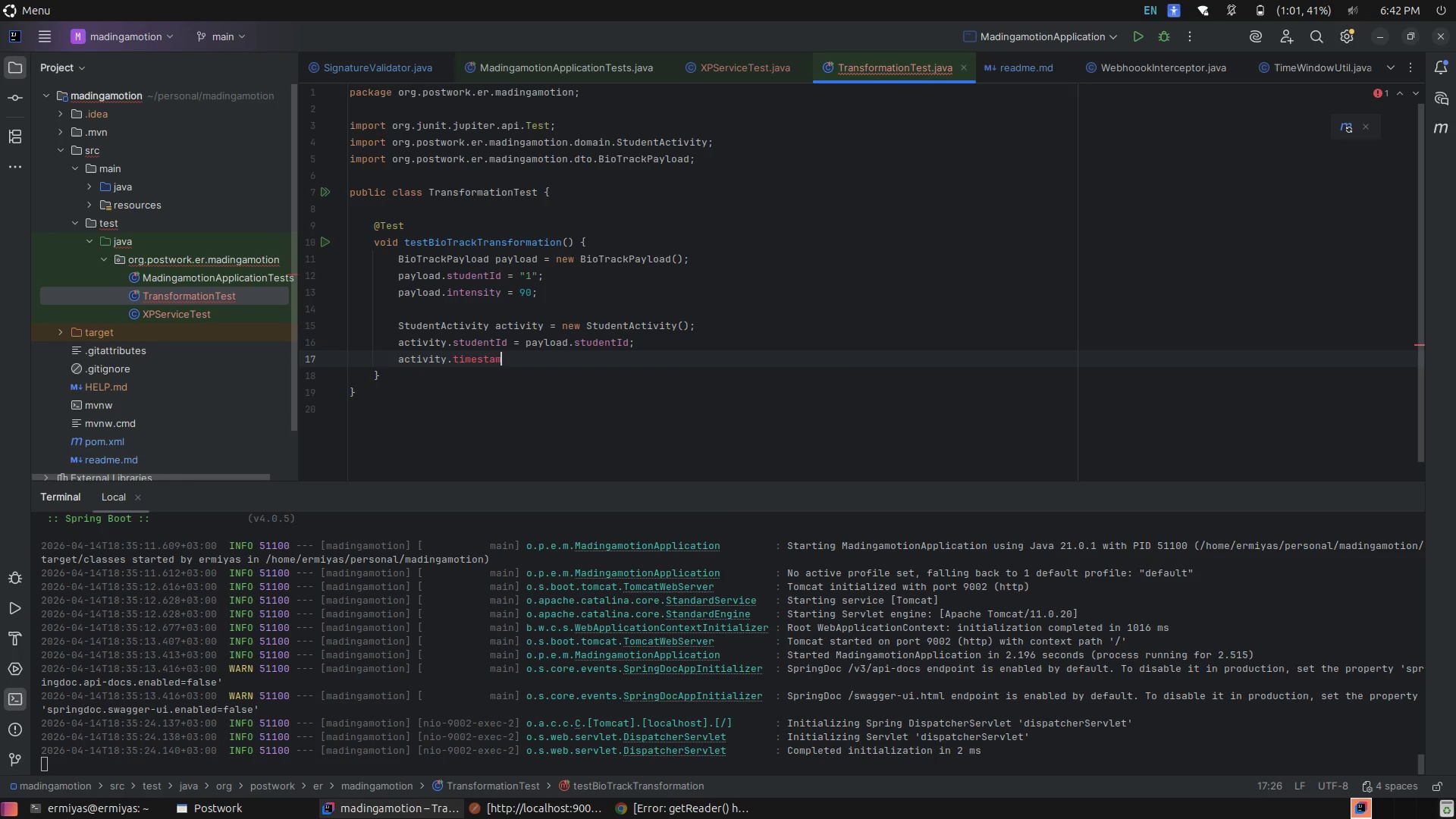 
key(Control+Z)
 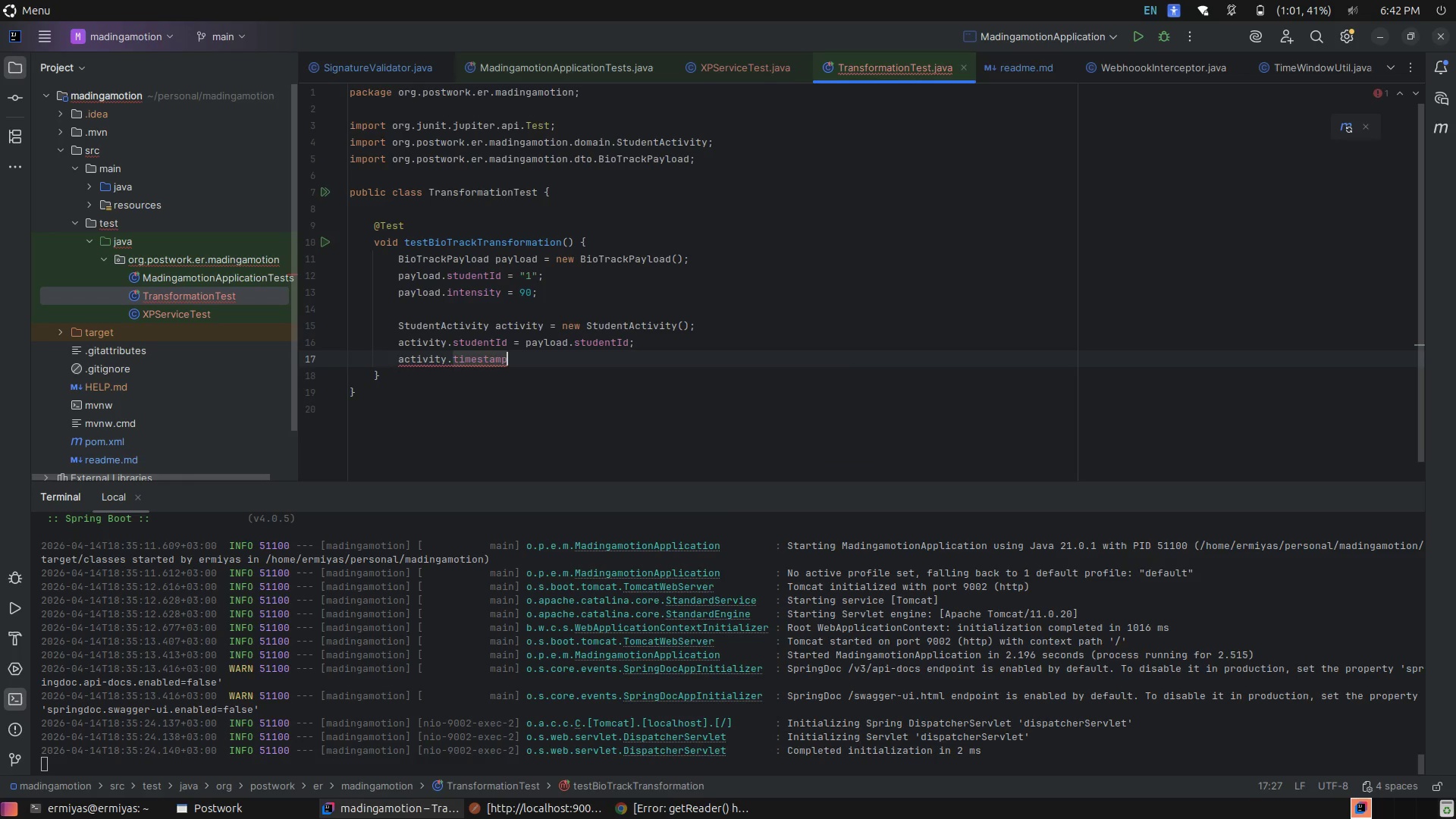 
key(Control+Z)
 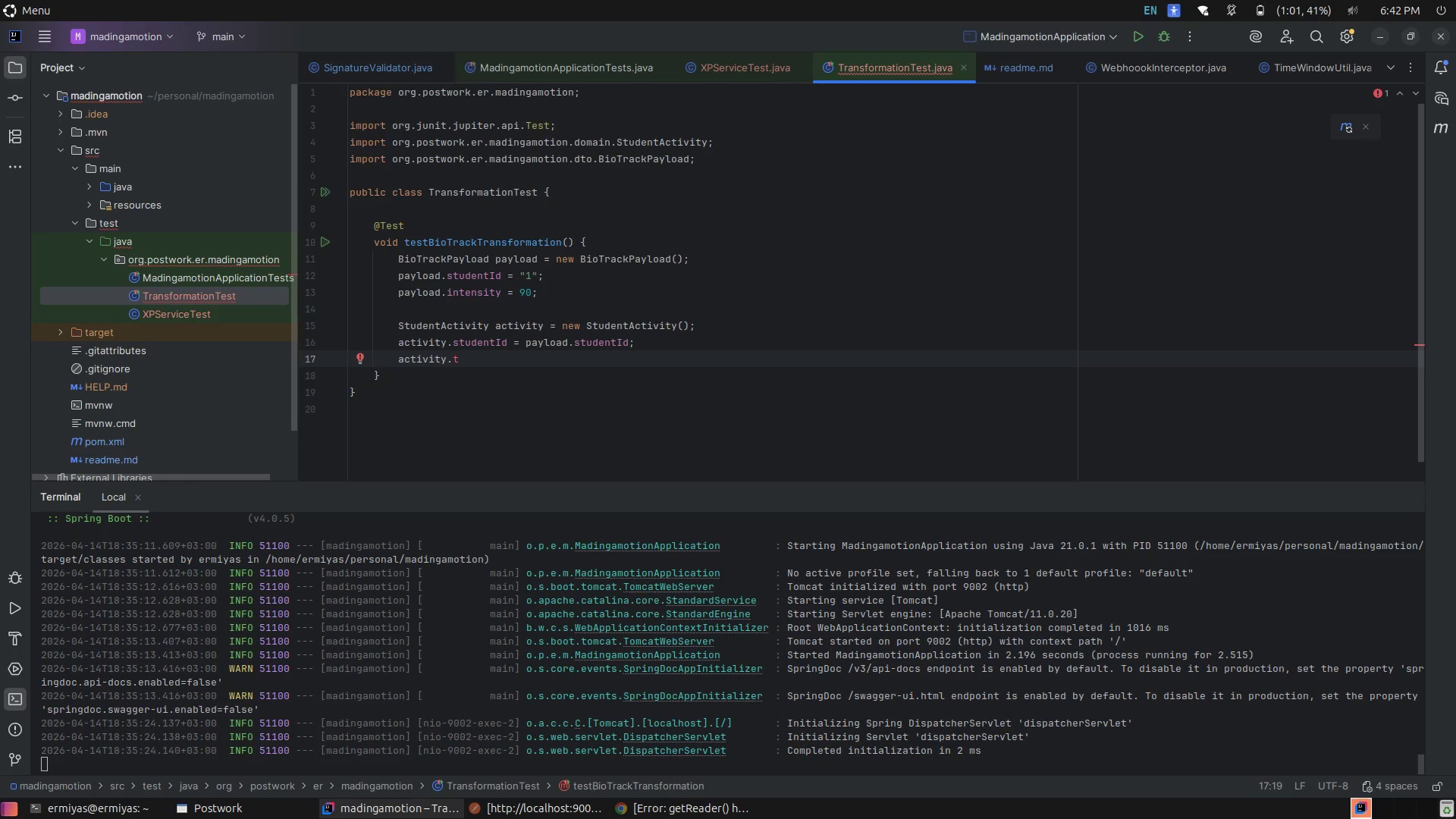 
type(y)
key(Tab)
type( = "BIOTRACK)
 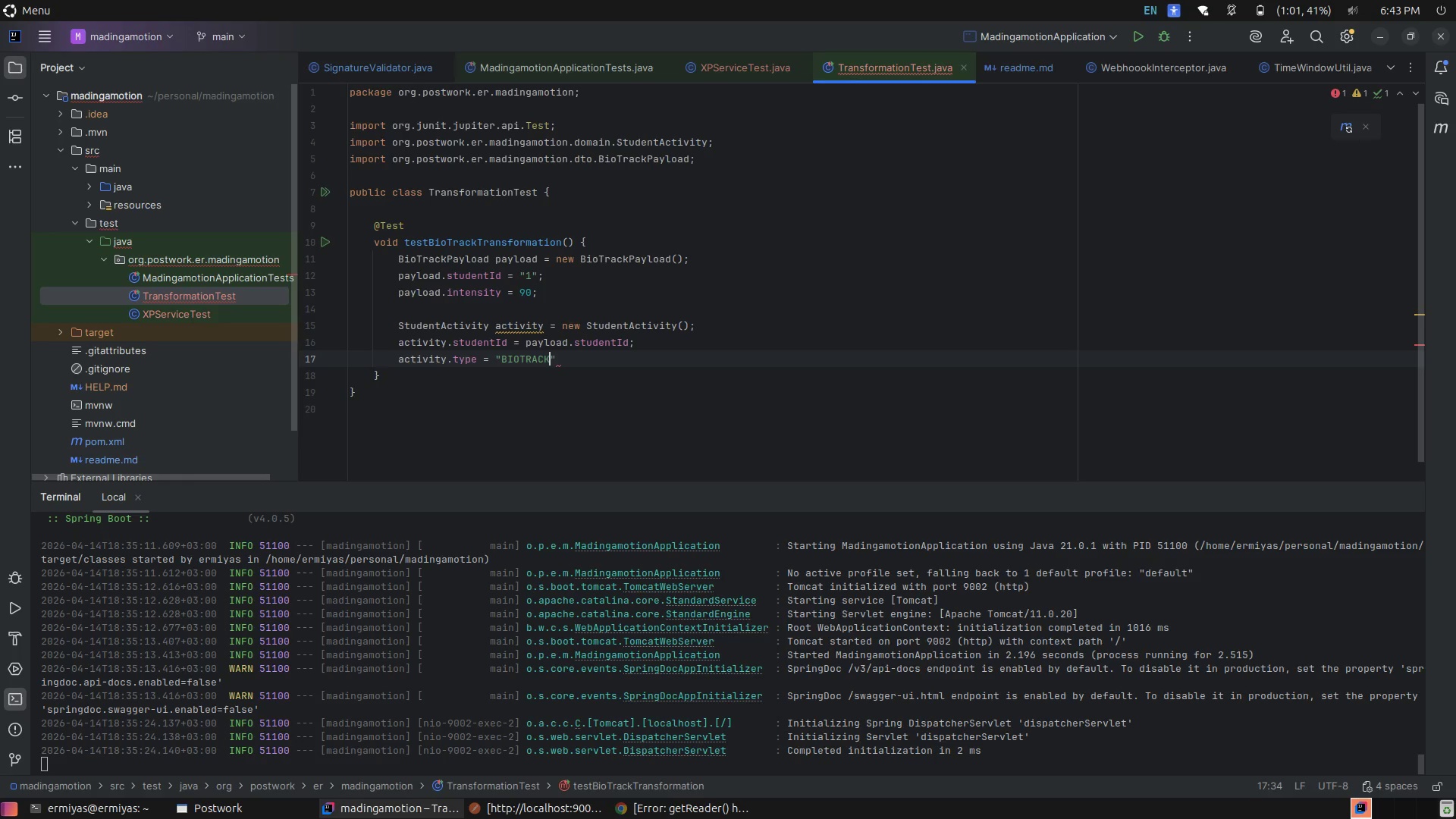 
key(ArrowRight)
 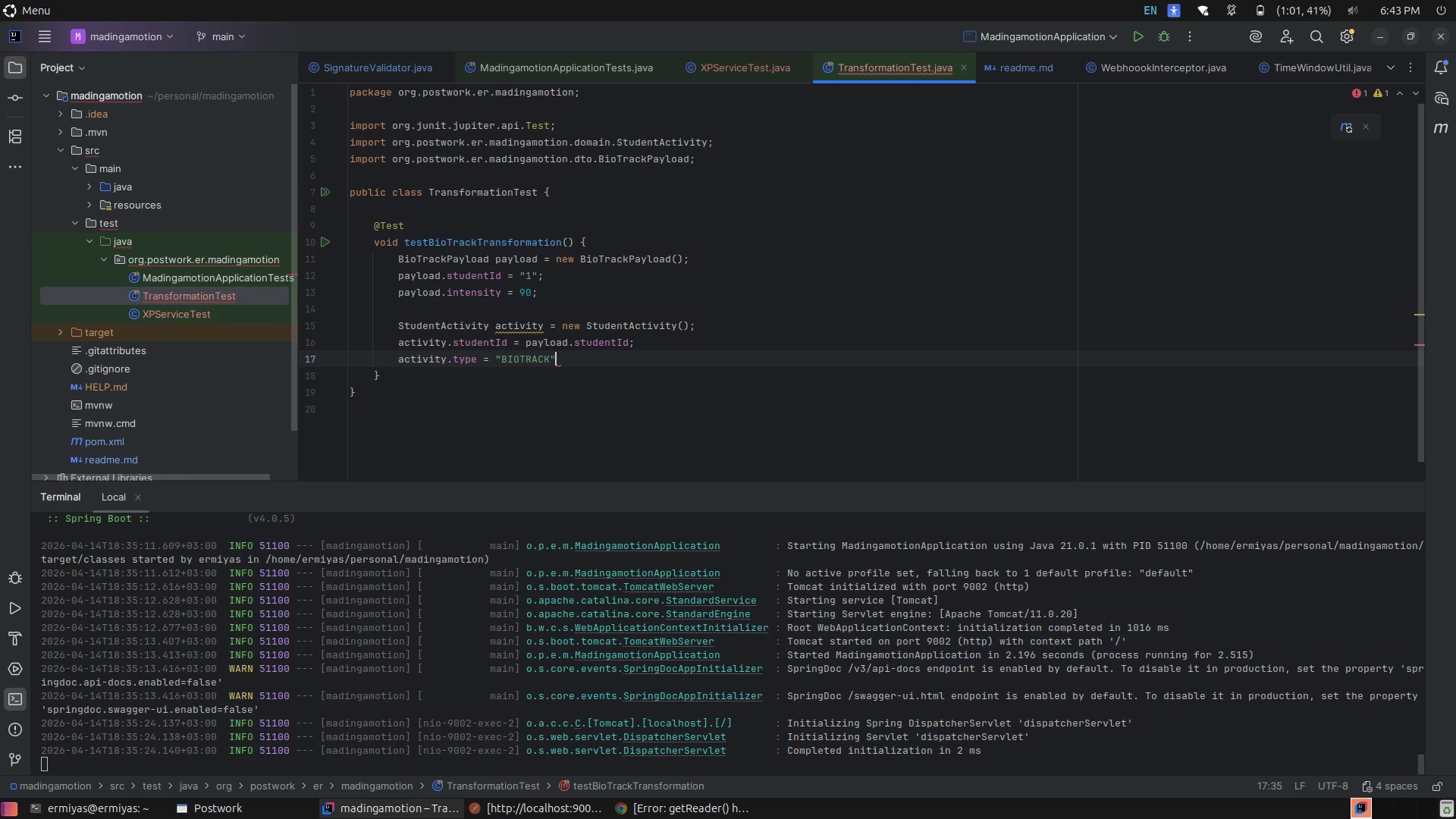 
key(Semicolon)
 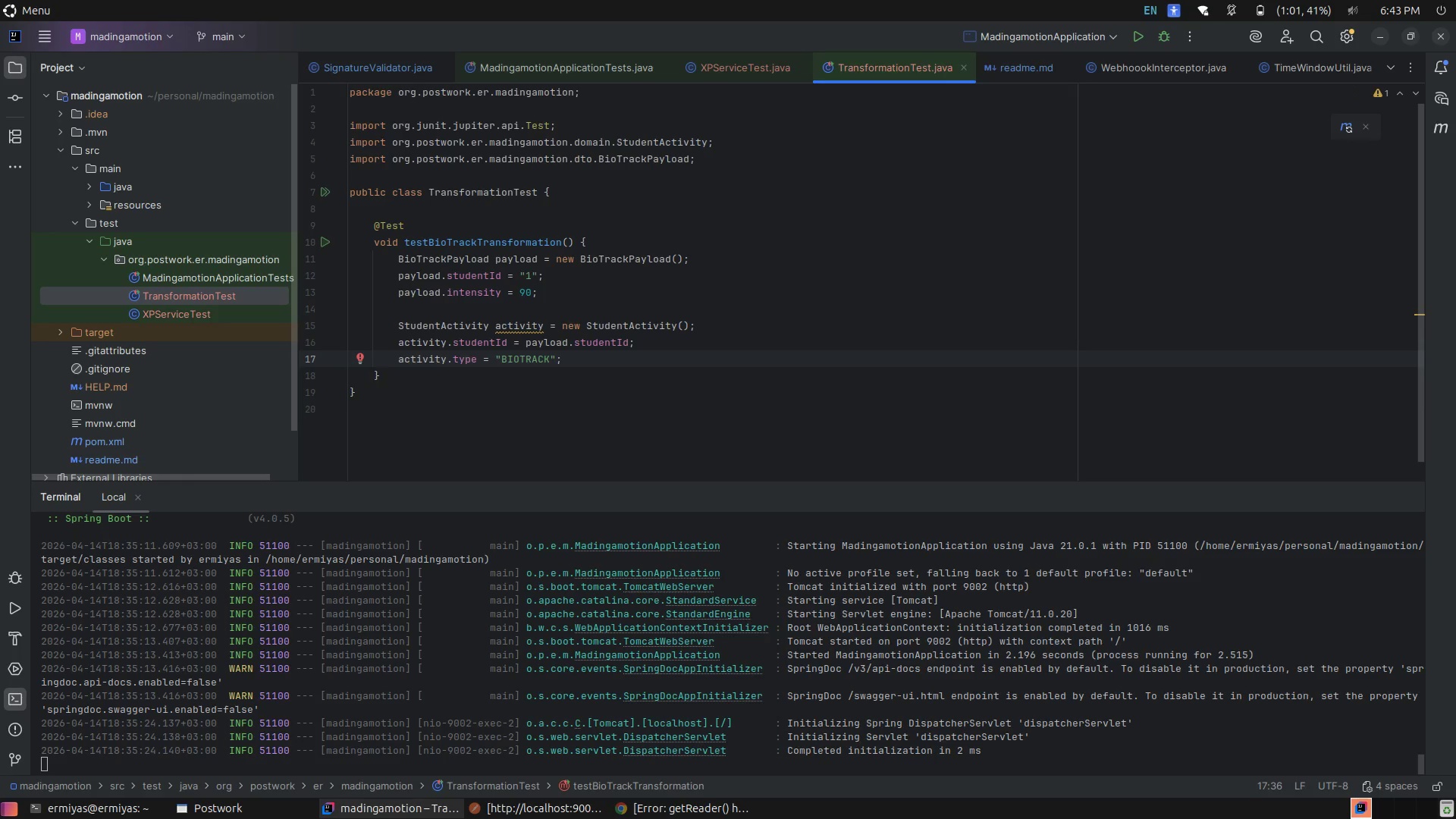 
key(Enter)
 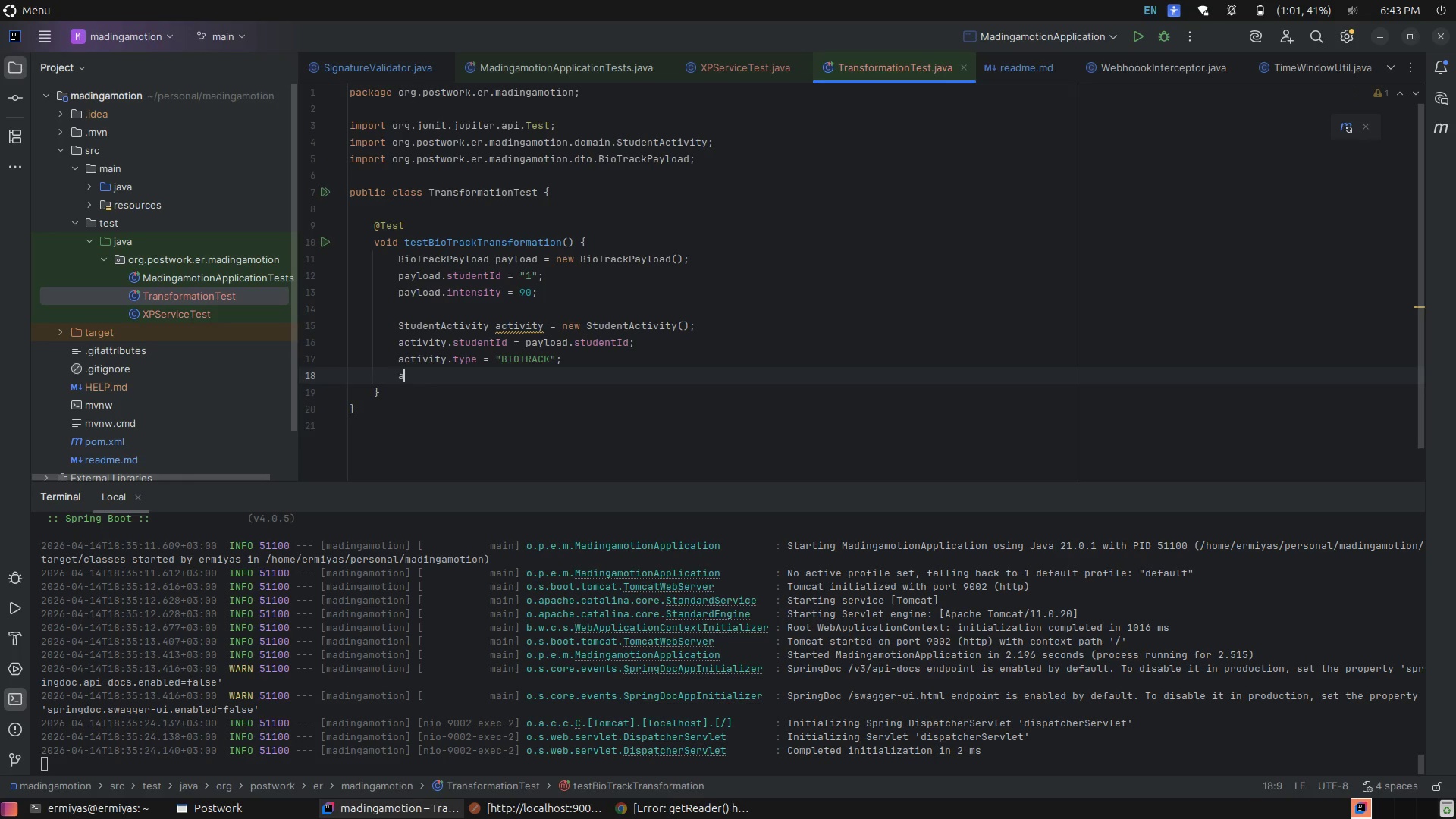 
type(ac)
key(Tab)
type(.i)
key(Tab)
type( = pa)
key(Tab)
type(.in)
key(Tab)
type(;)
 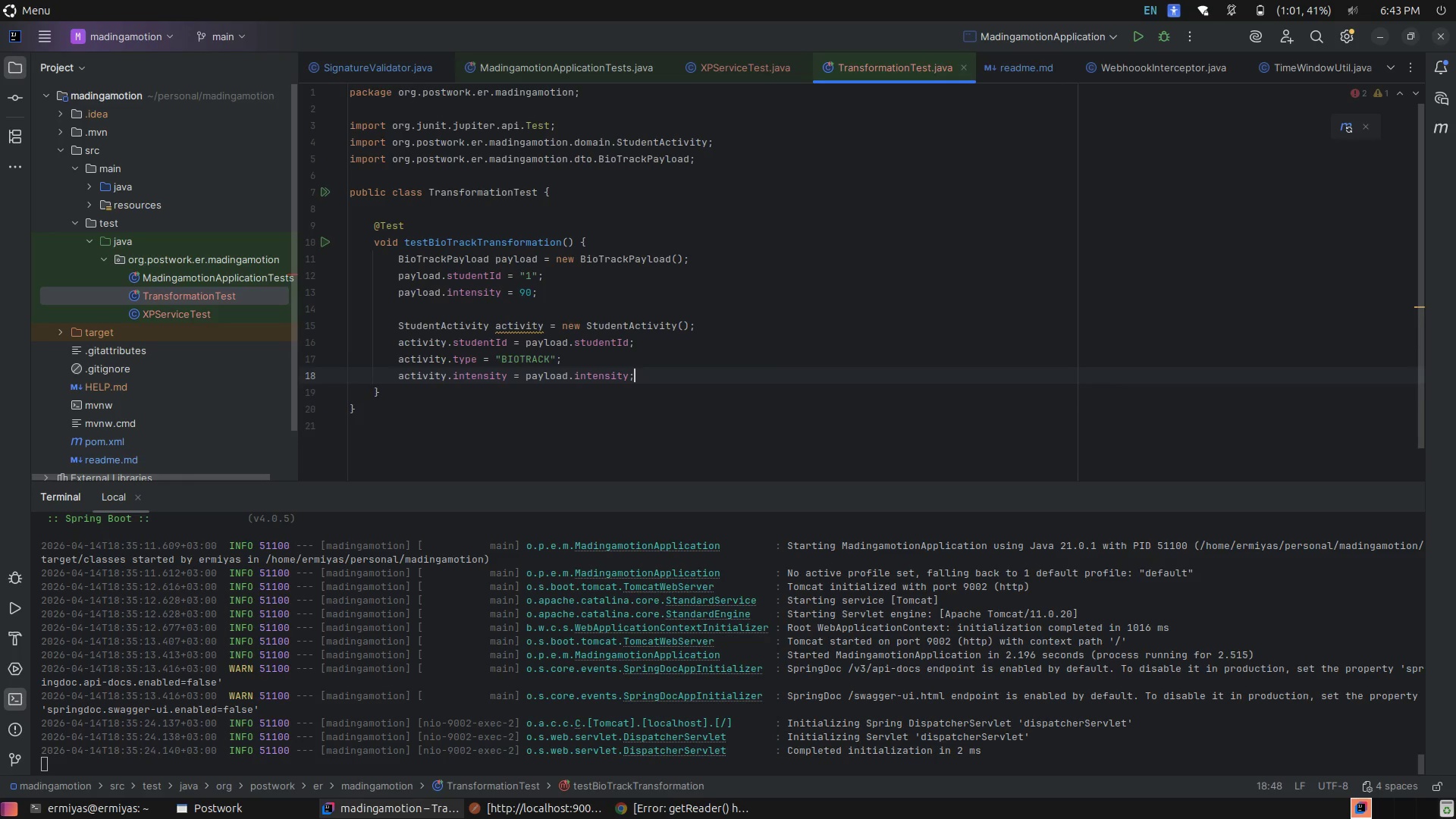 
key(Enter)
 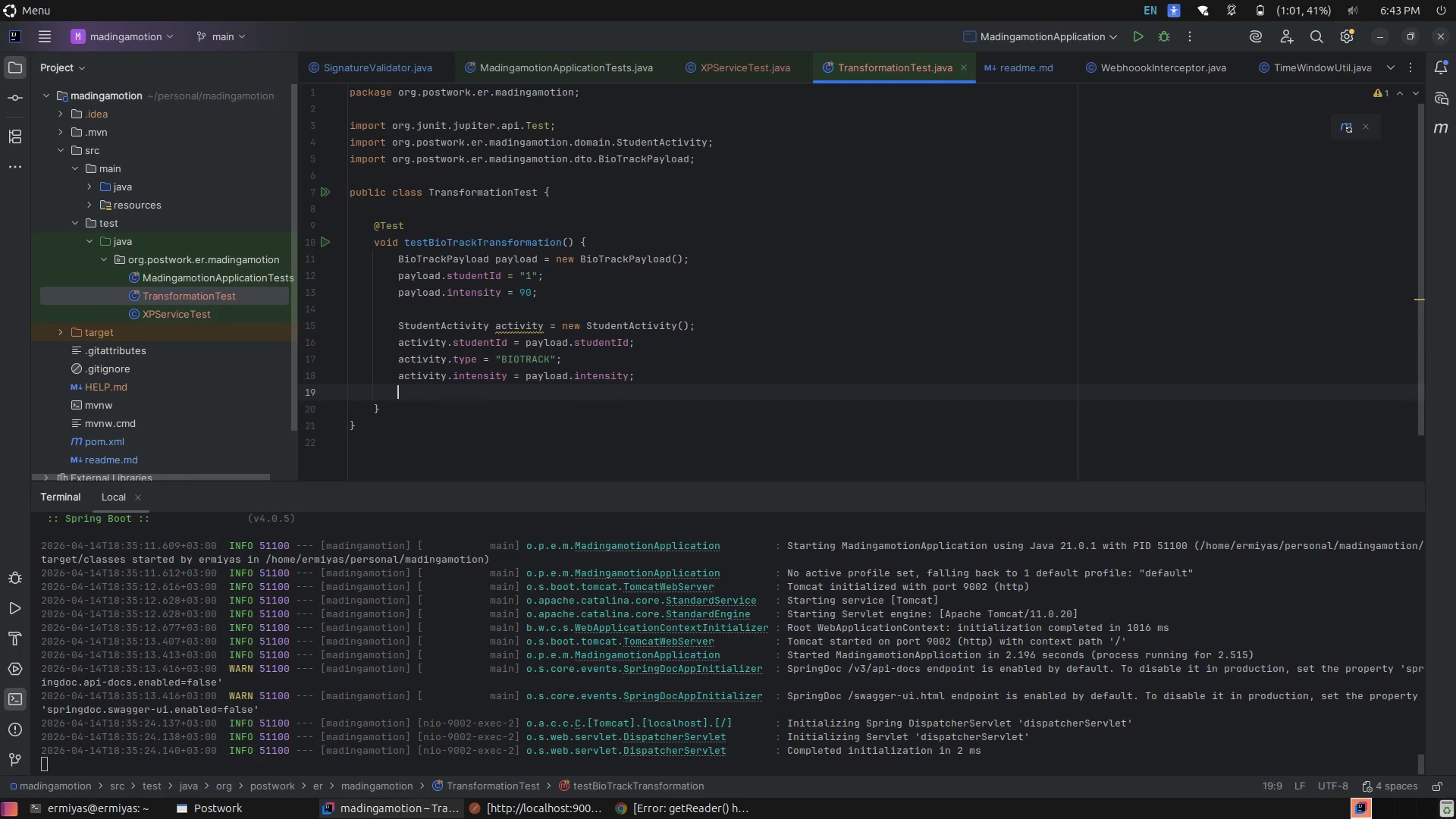 
type(ac)
key(Tab)
type(ti)
key(Tab)
 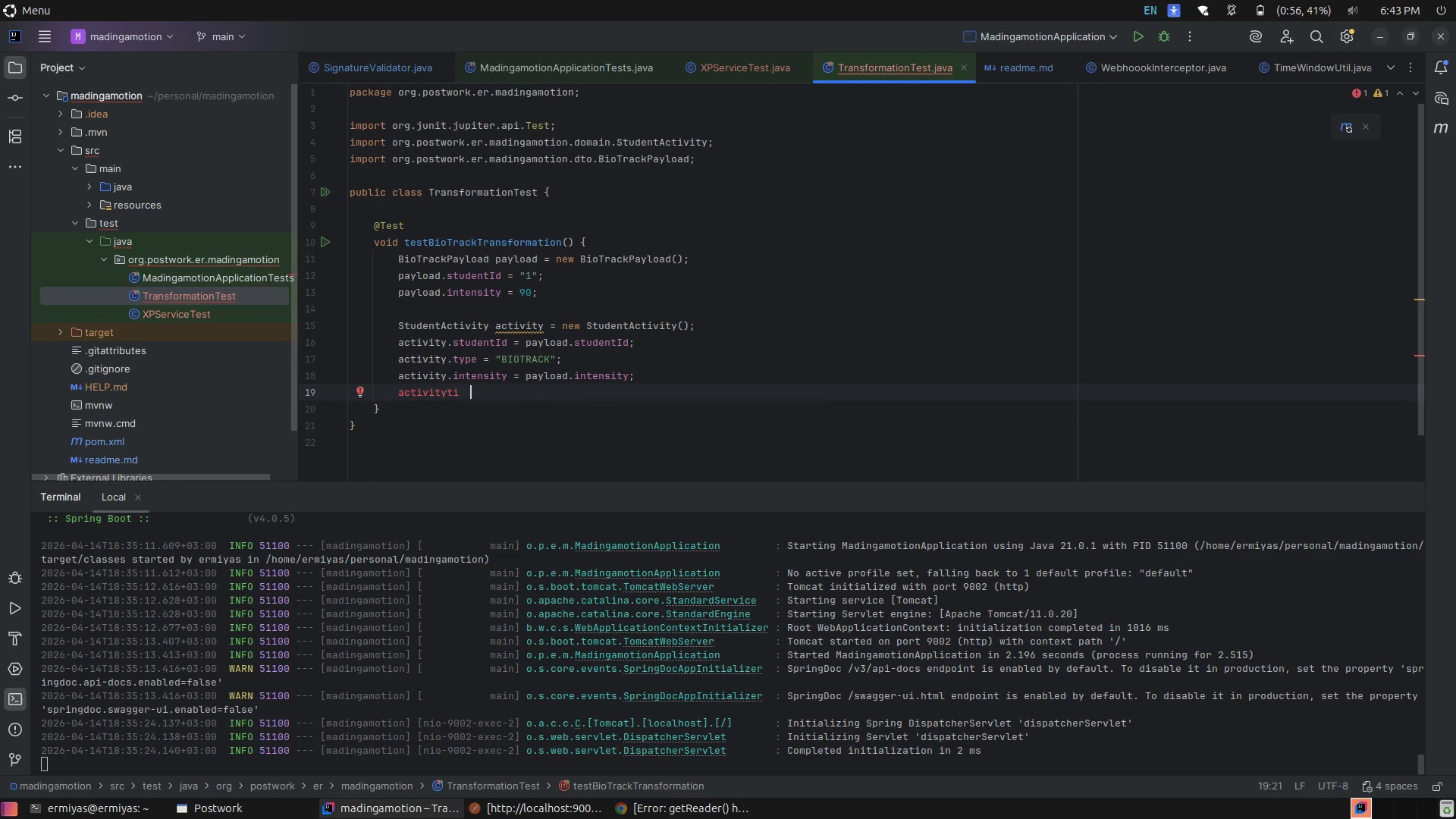 
hold_key(key=ControlLeft, duration=0.58)
 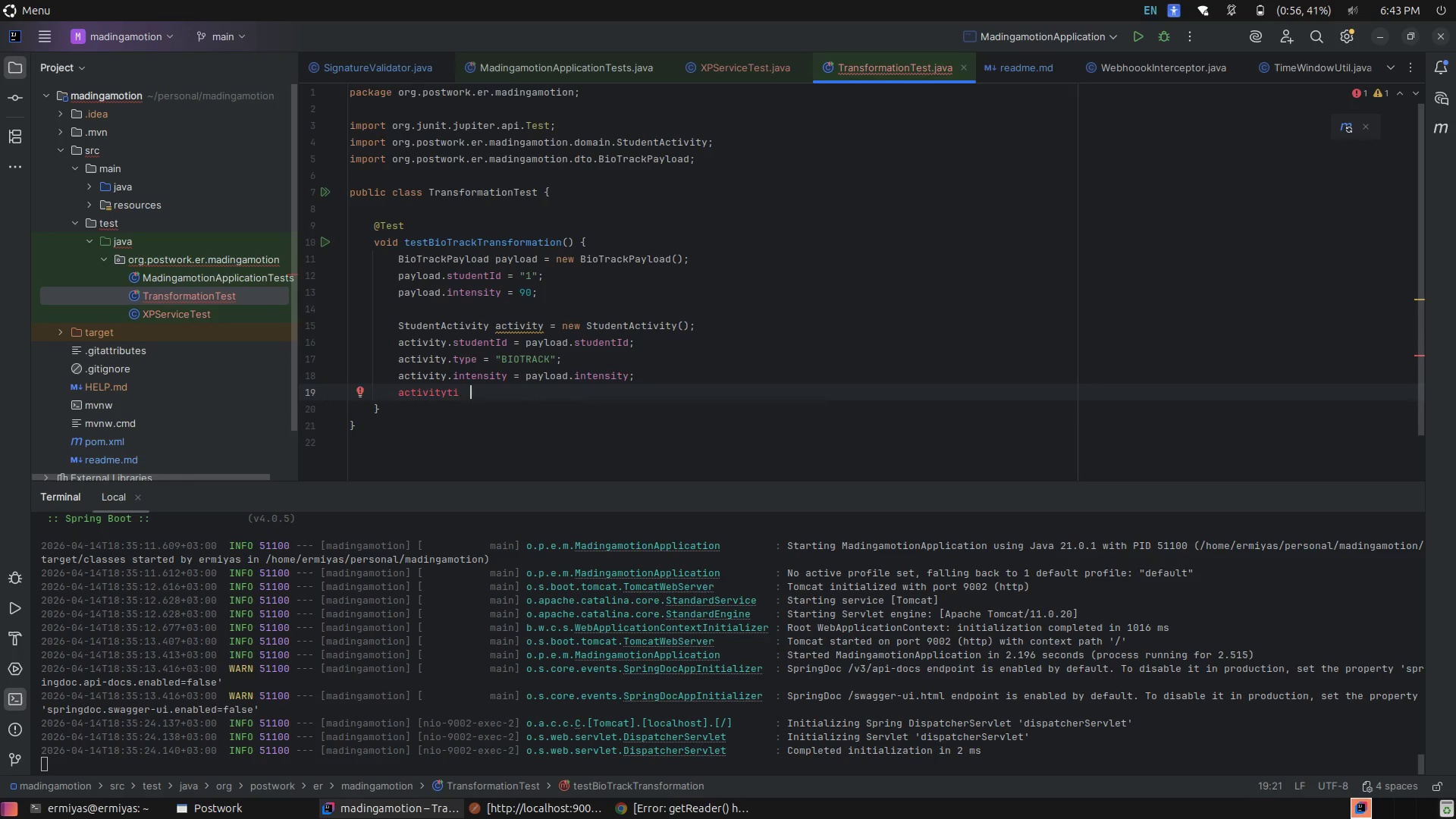 
key(Control+Z)
 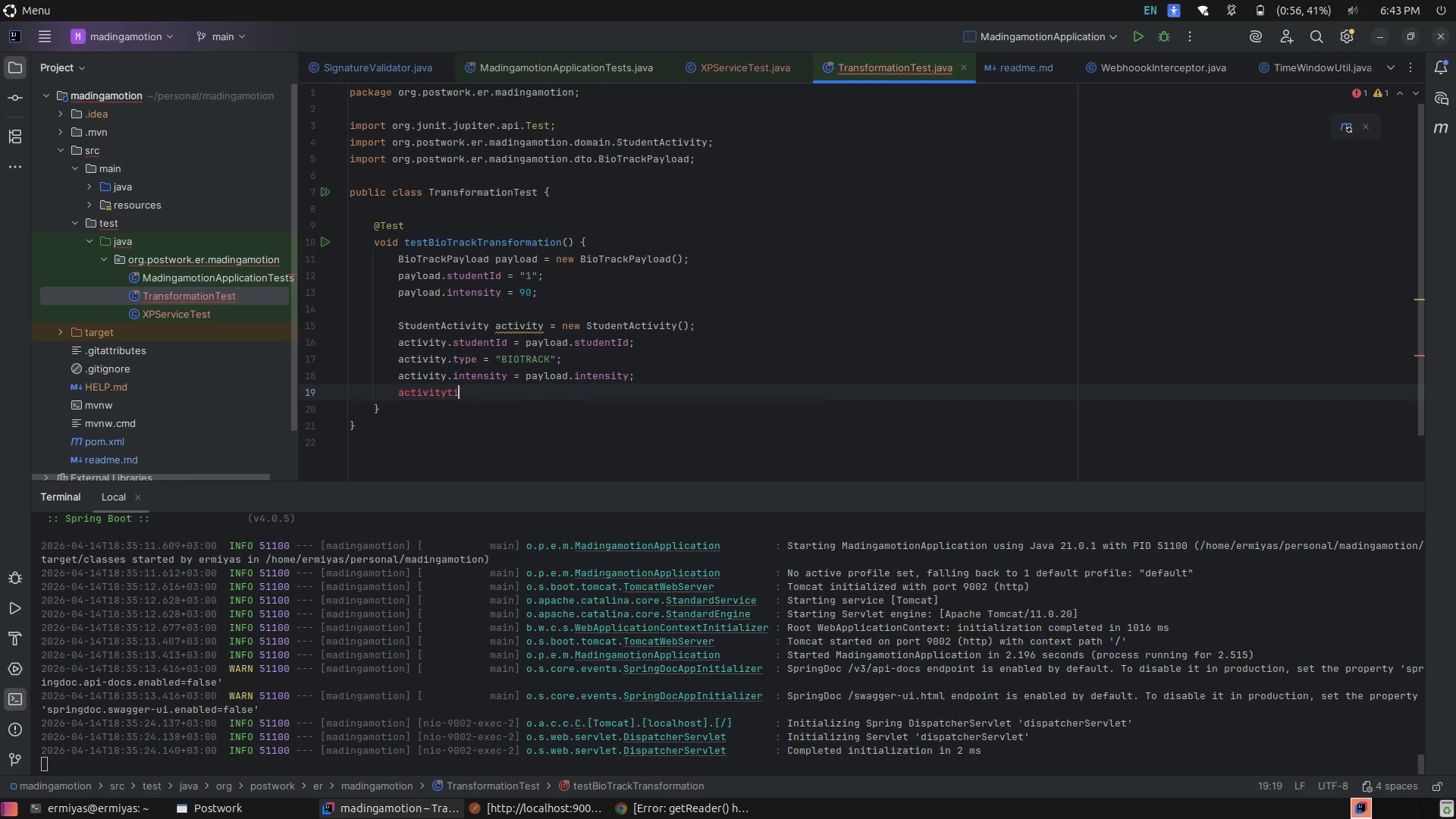 
key(Control+Z)
 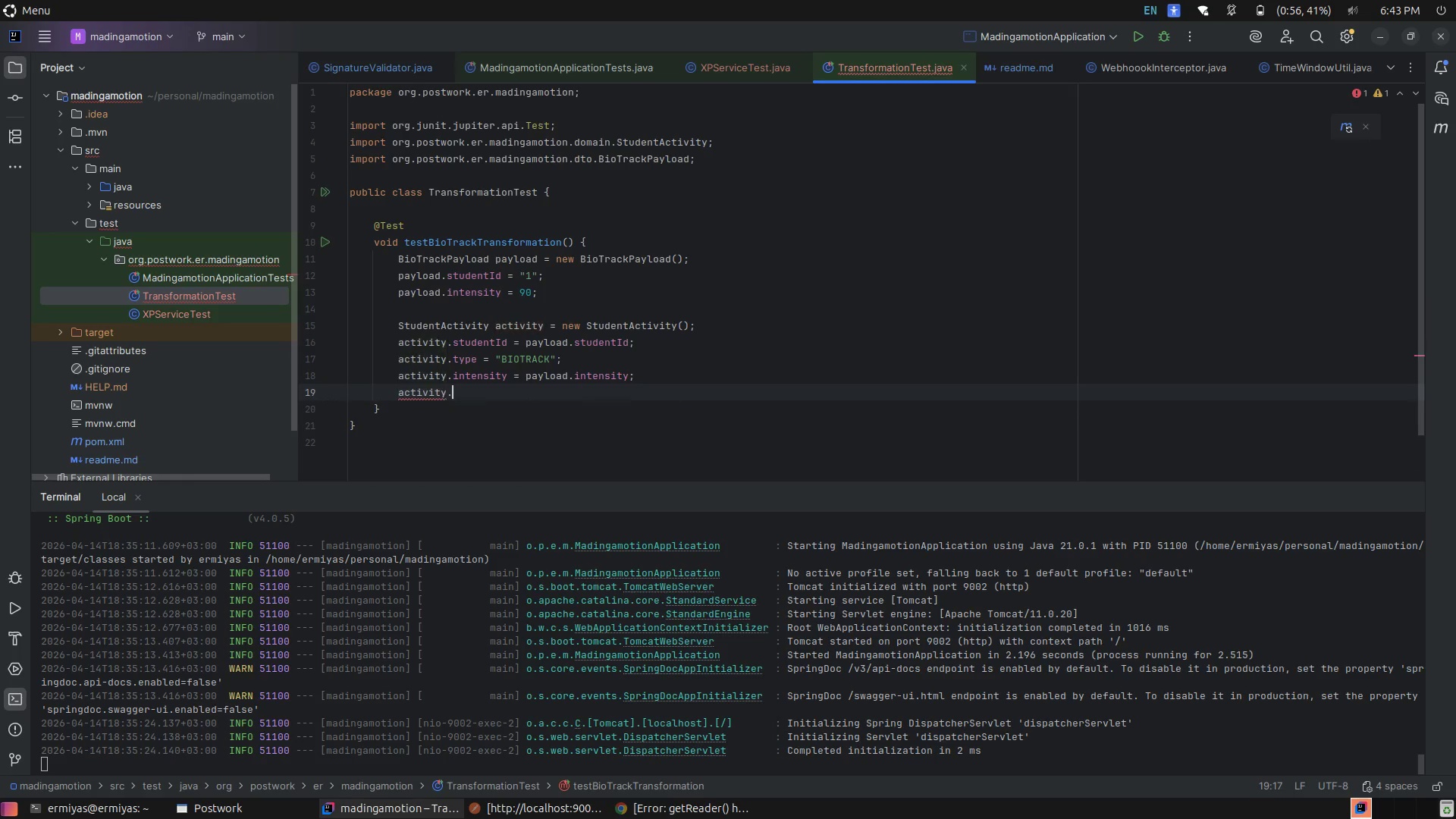 
type(.ti)
key(Tab)
type( = Lo)
 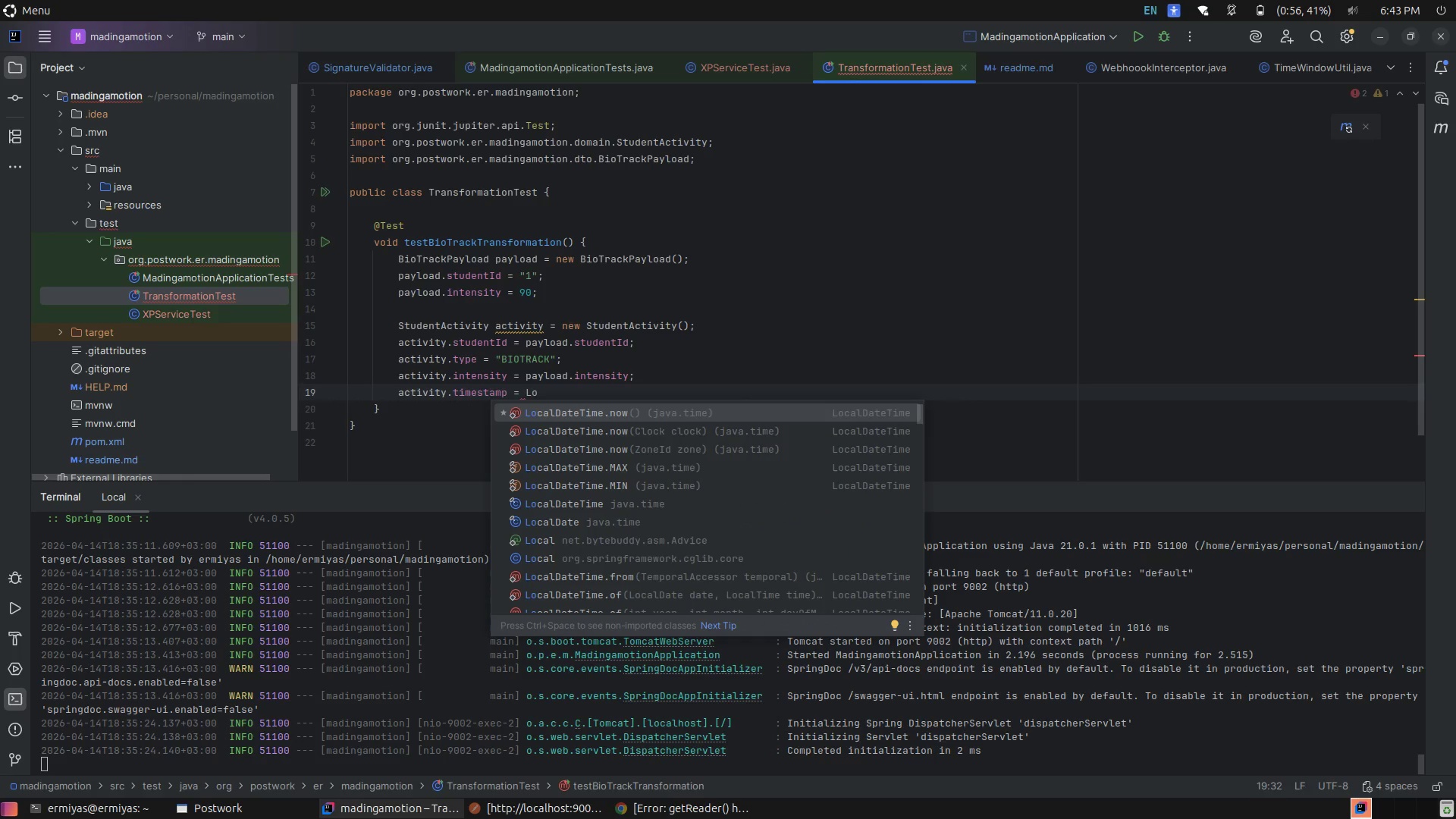 
wait(5.5)
 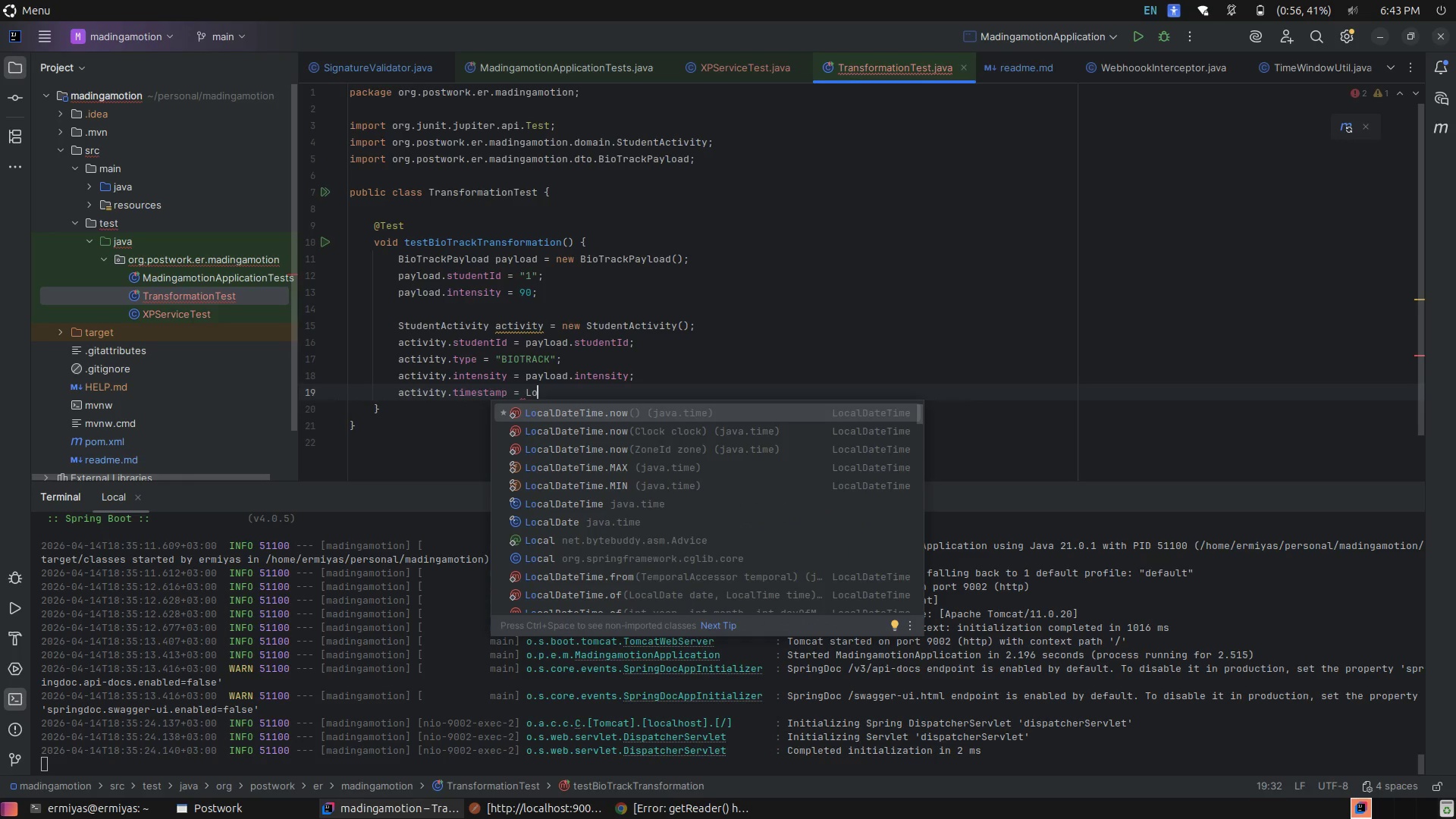 
key(Tab)
 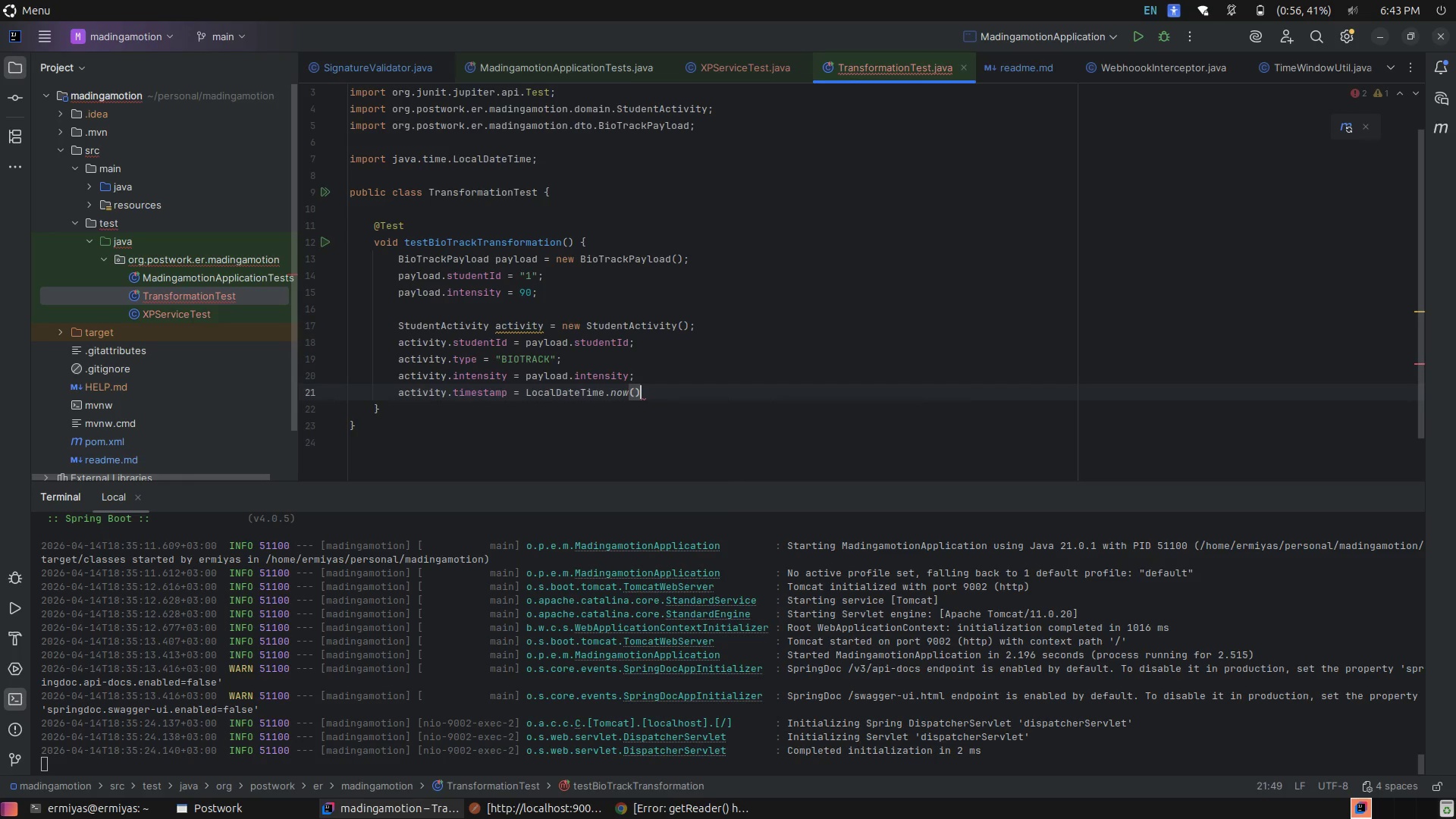 
key(Semicolon)
 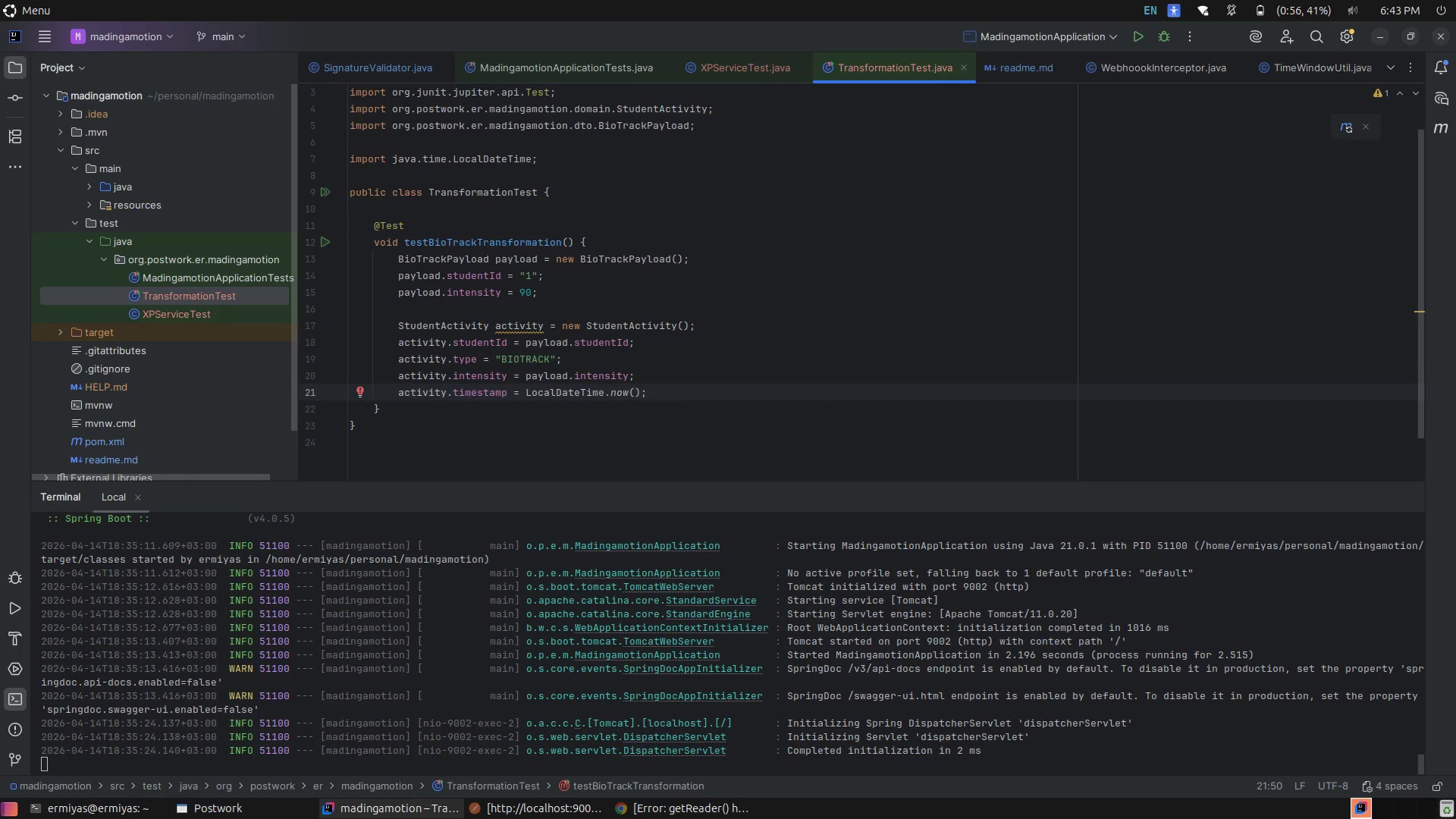 
wait(5.88)
 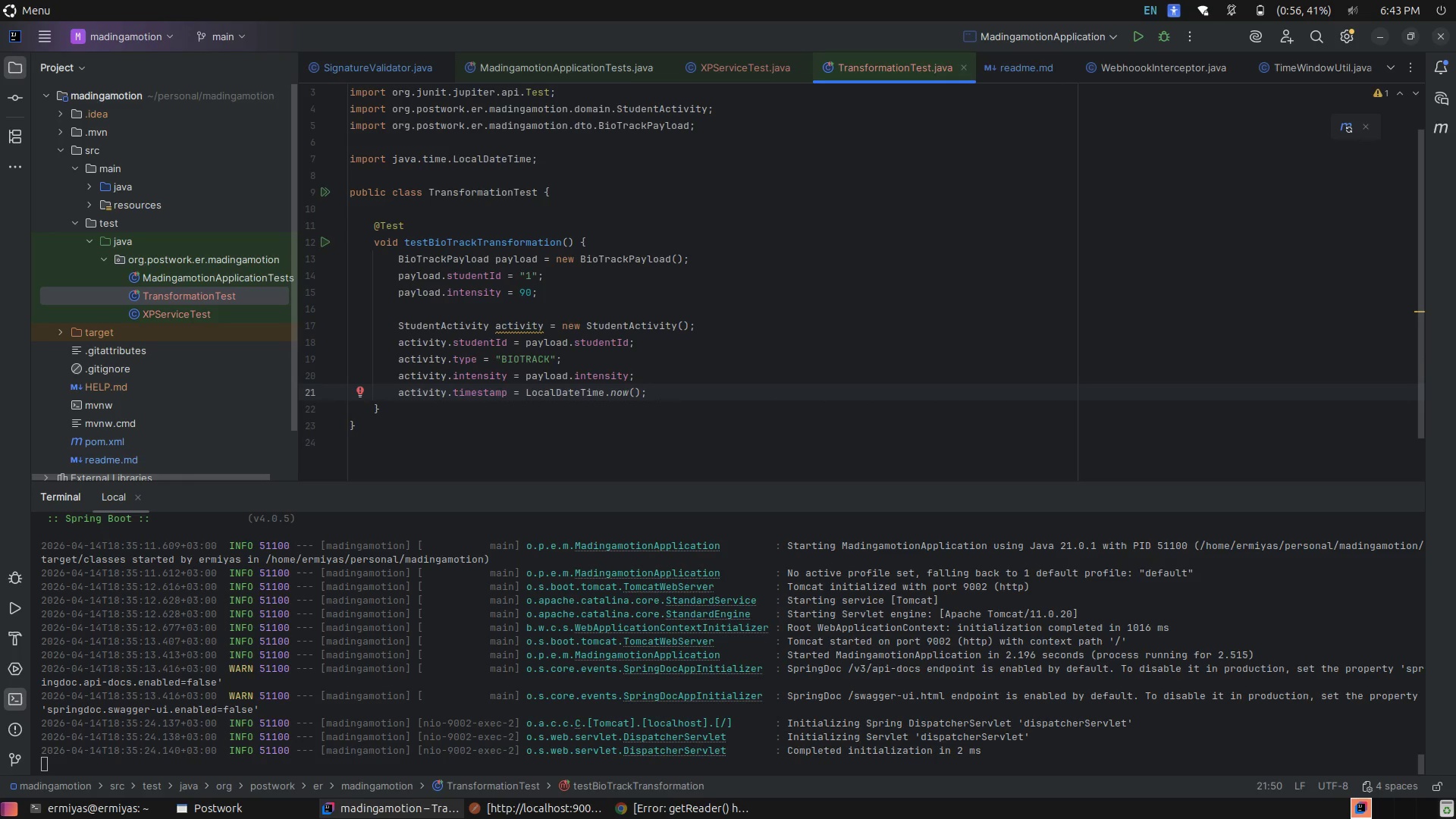 
key(Enter)